 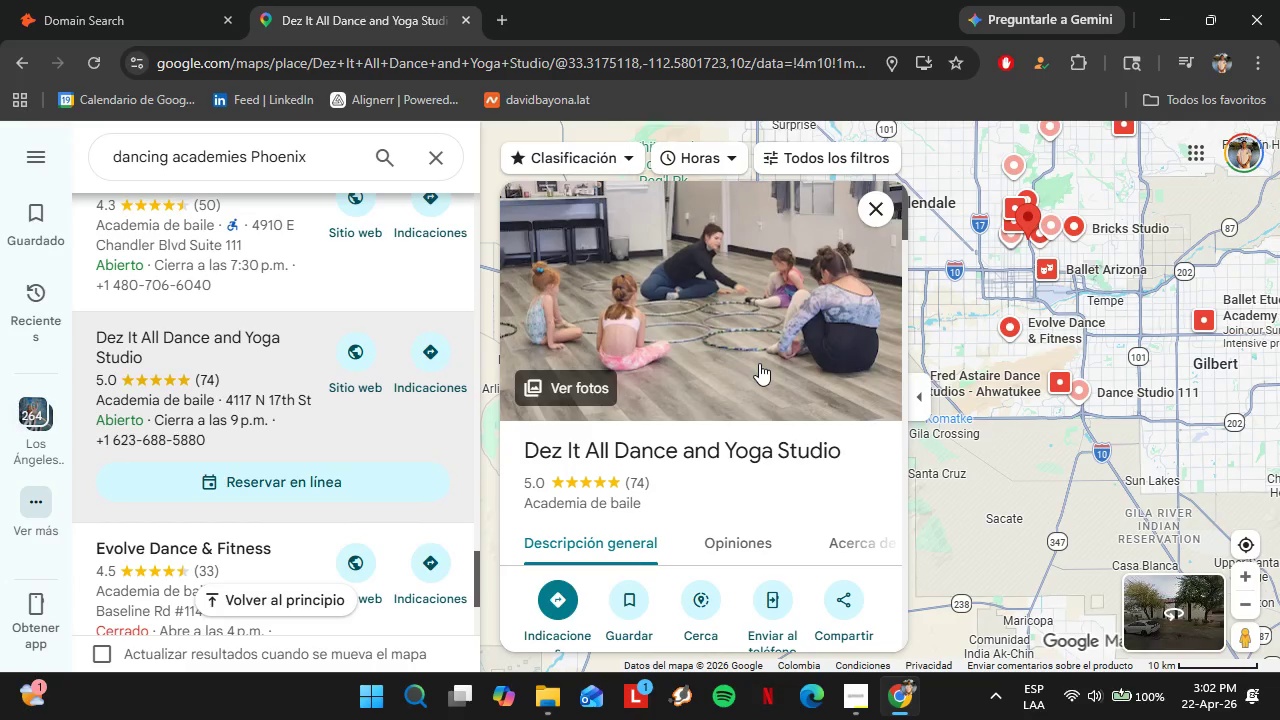 
scroll: coordinate [759, 363], scroll_direction: down, amount: 1.0
 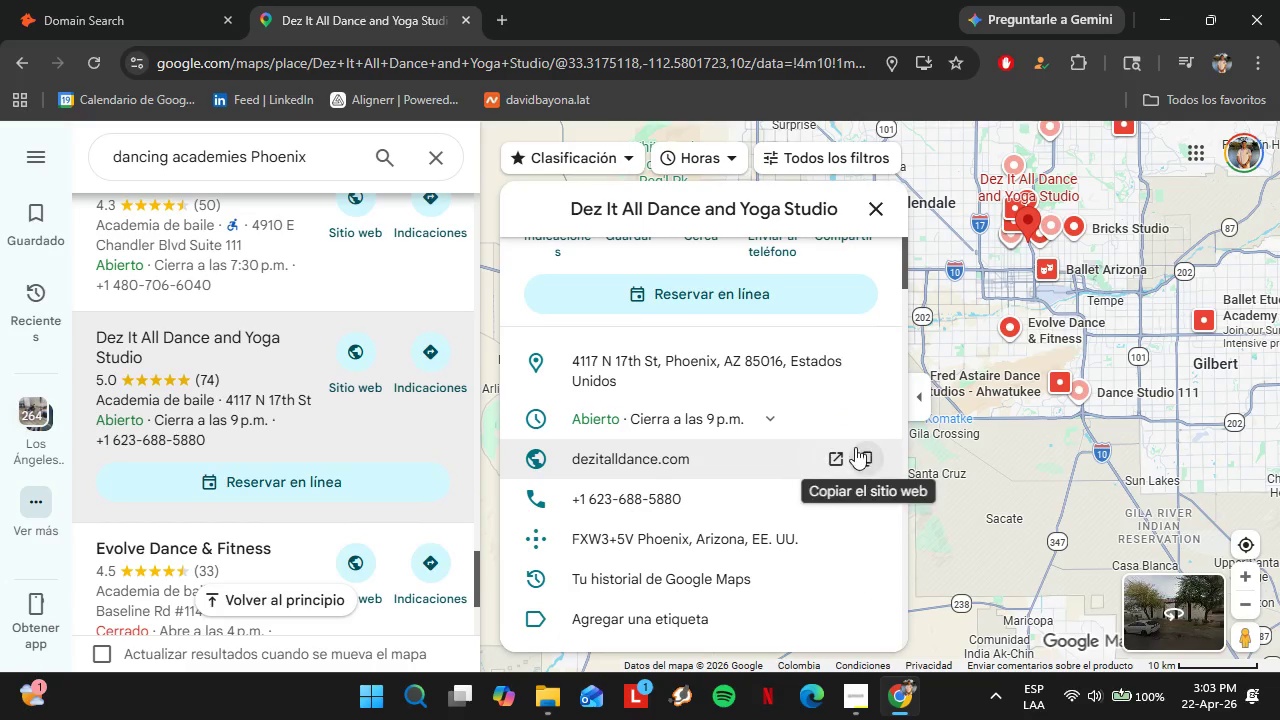 
left_click([861, 457])
 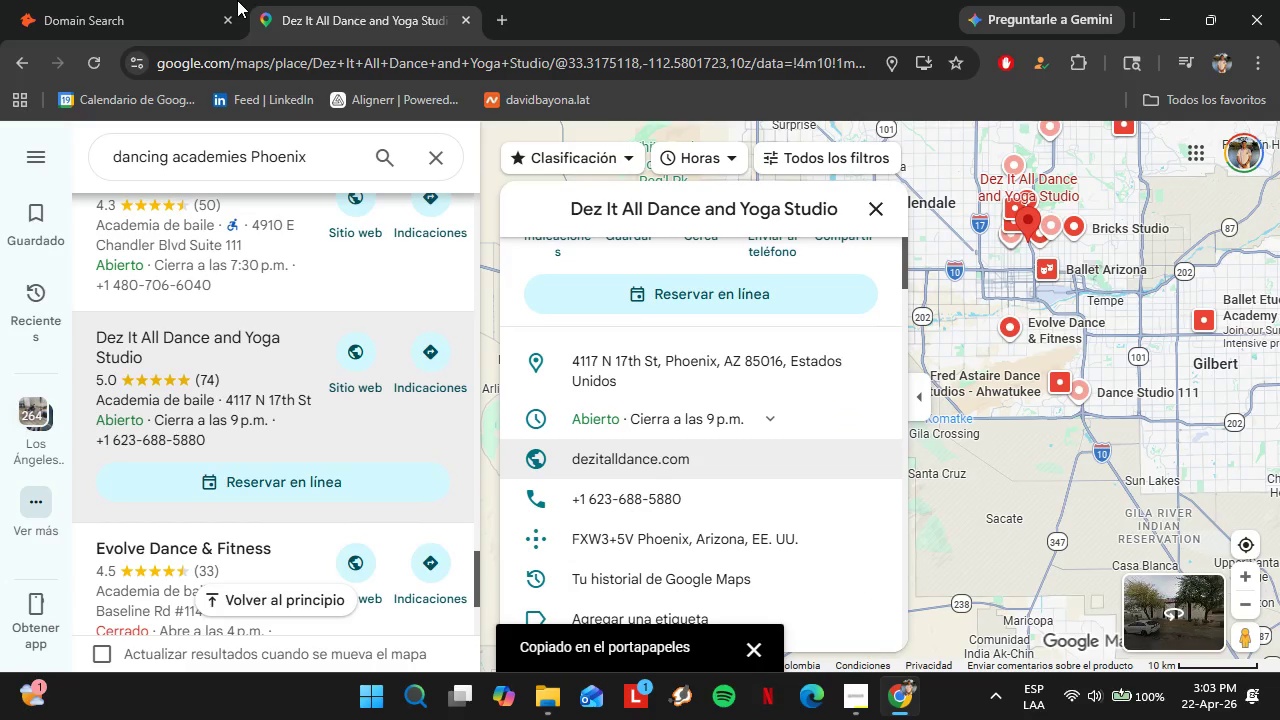 
left_click([140, 0])
 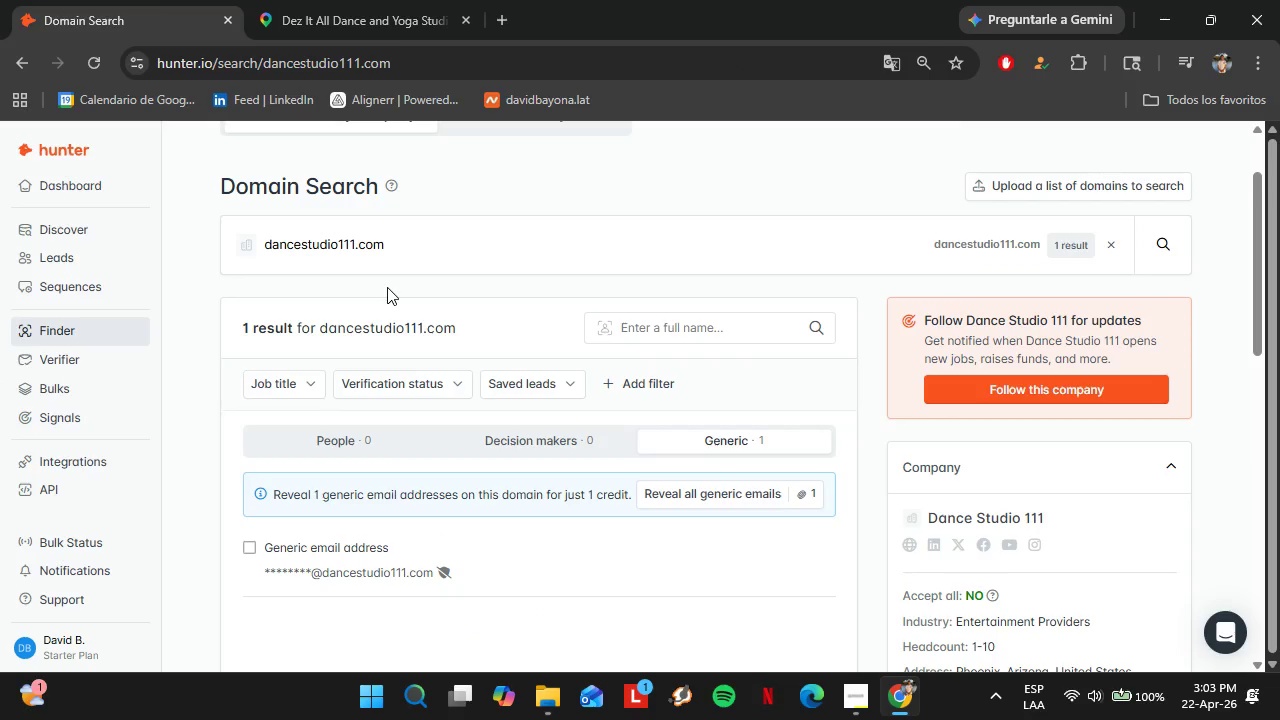 
double_click([377, 242])
 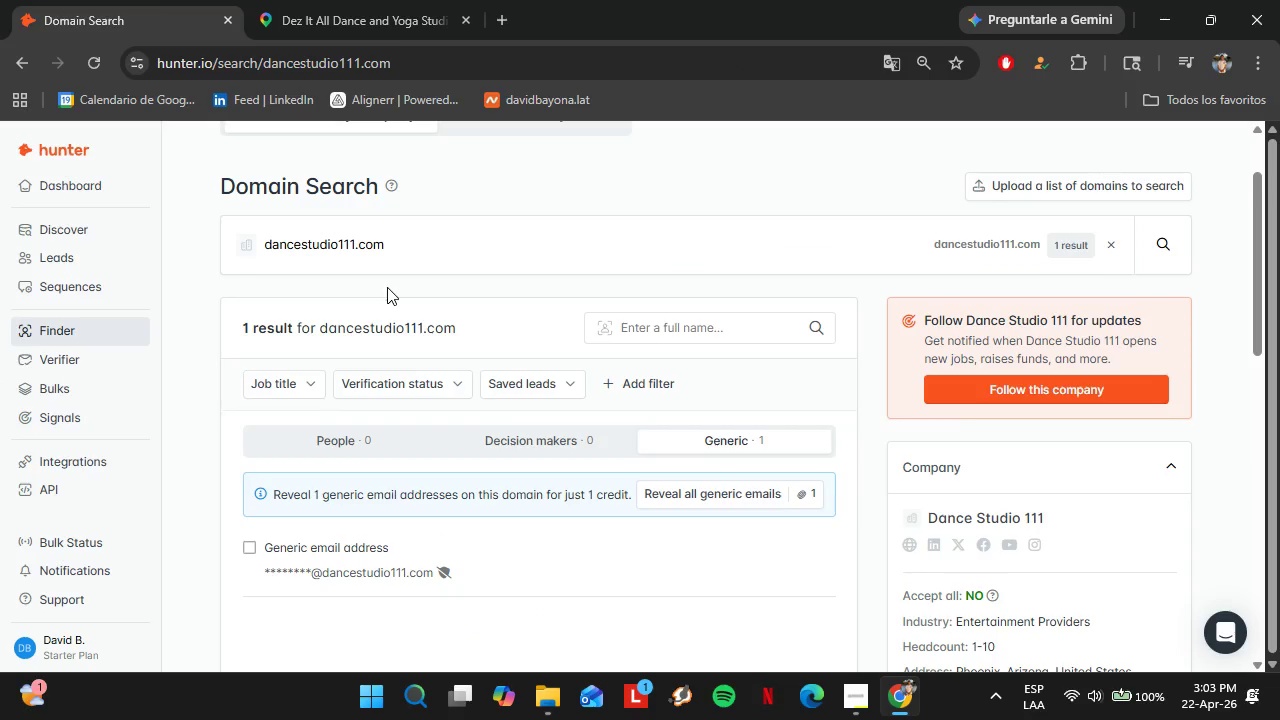 
triple_click([377, 241])
 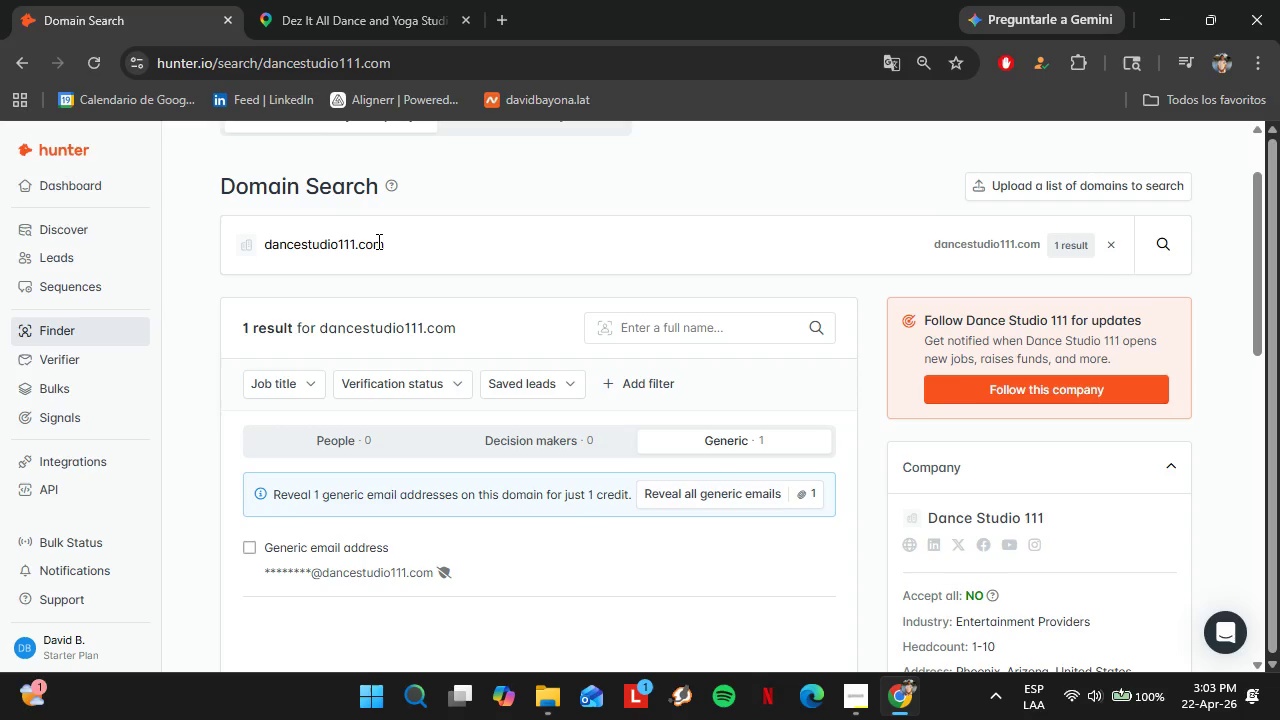 
triple_click([377, 241])
 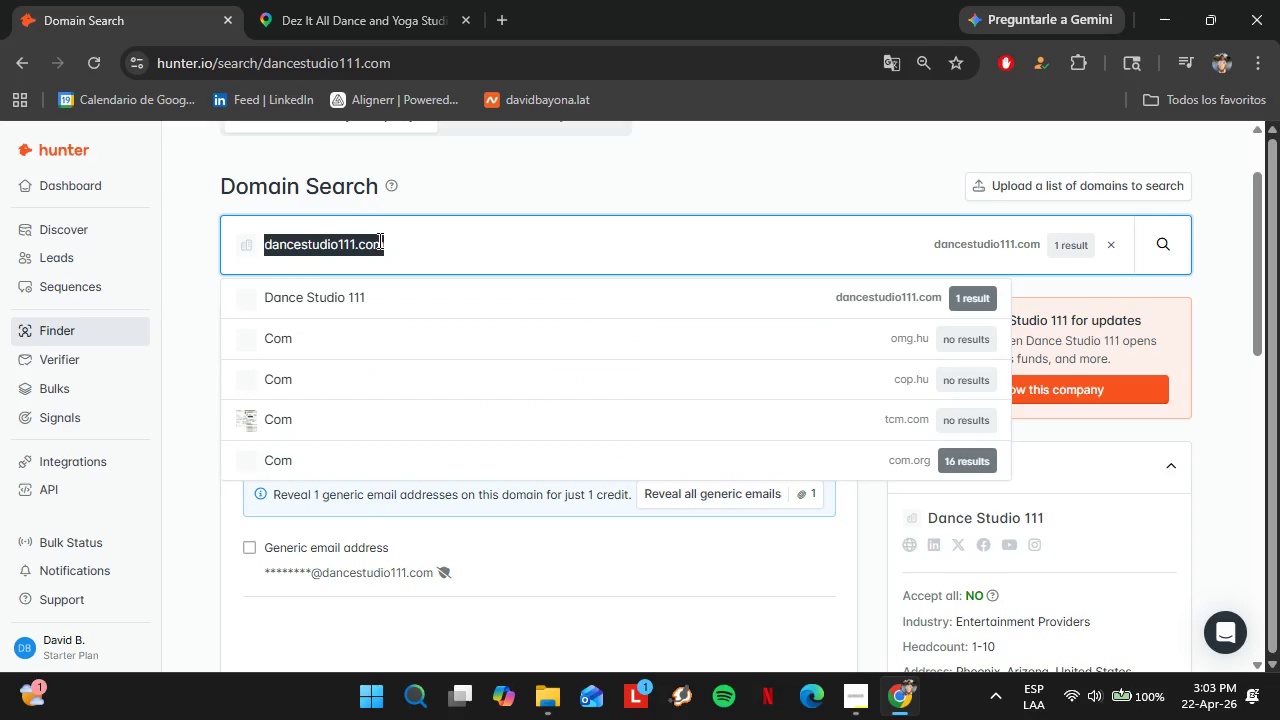 
key(Control+V)
 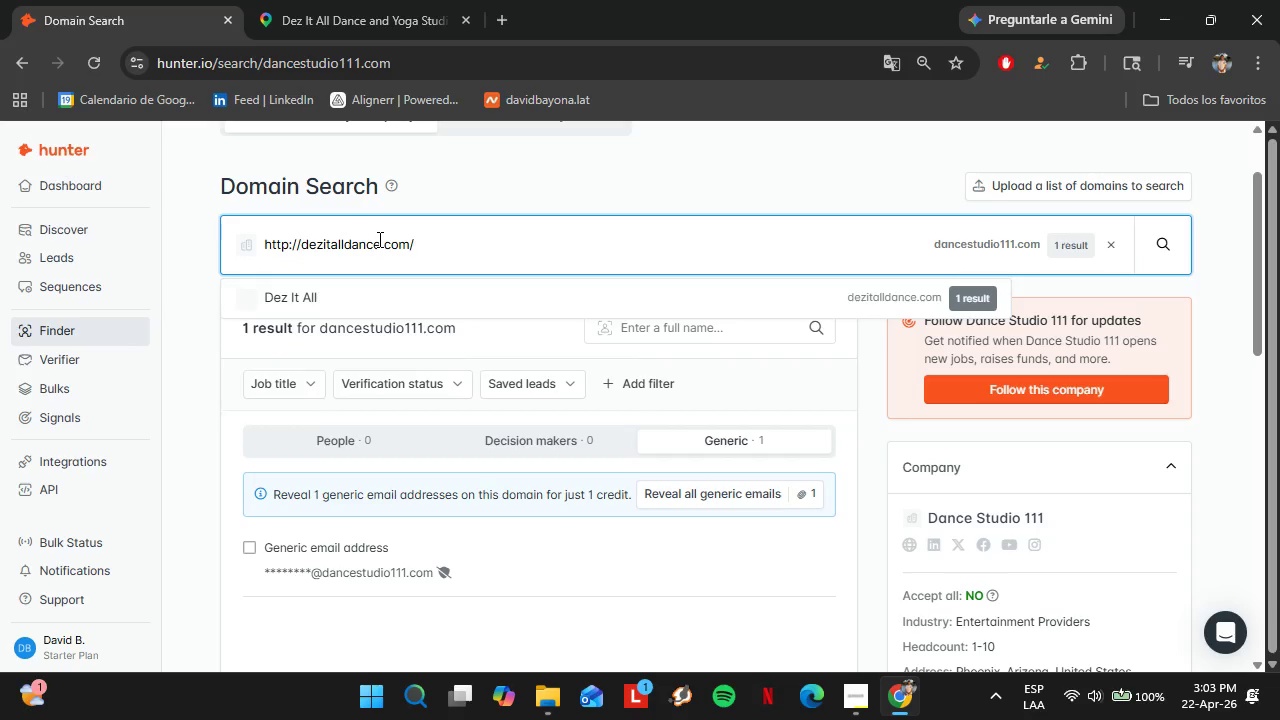 
key(Enter)
 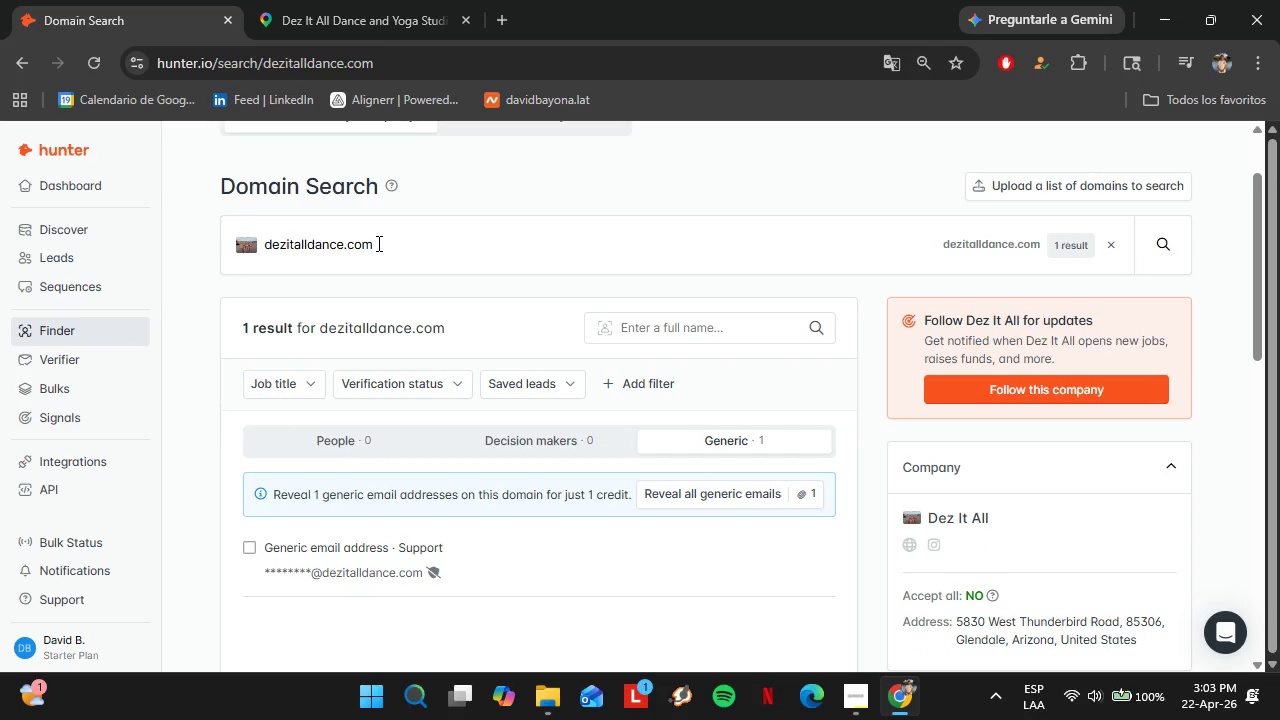 
left_click([389, 0])
 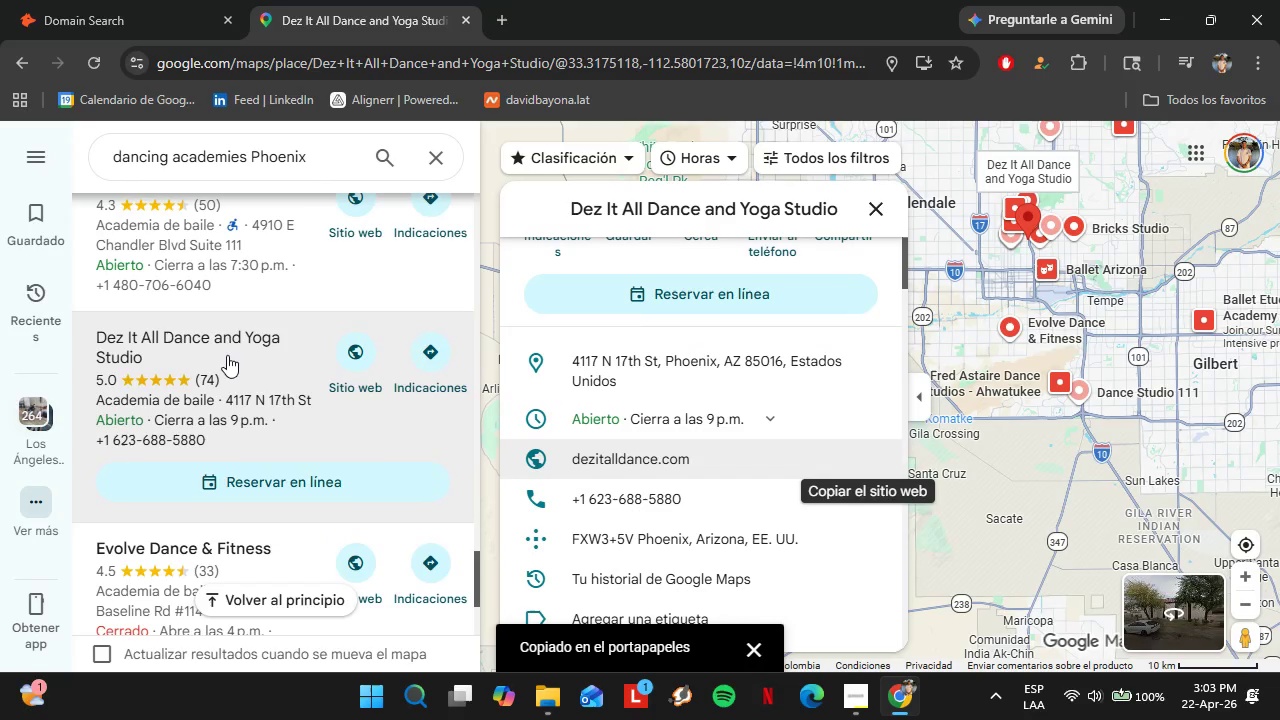 
scroll: coordinate [227, 353], scroll_direction: down, amount: 2.0
 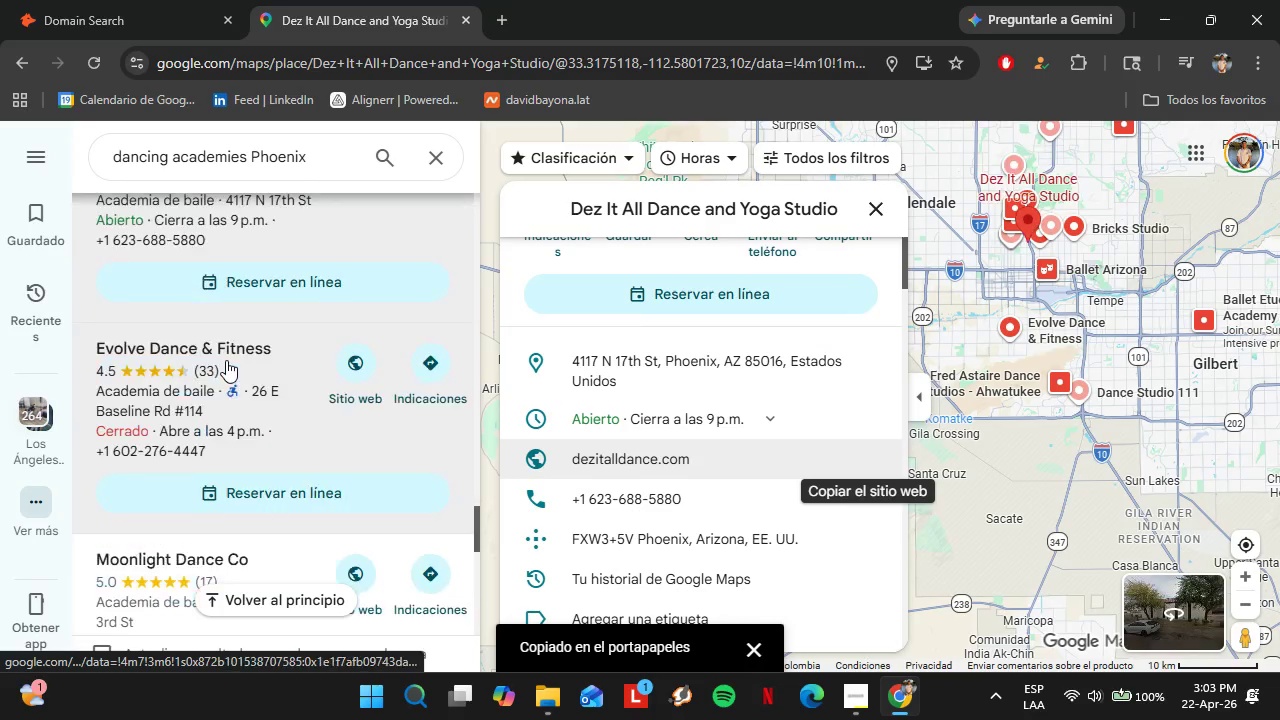 
left_click([226, 360])
 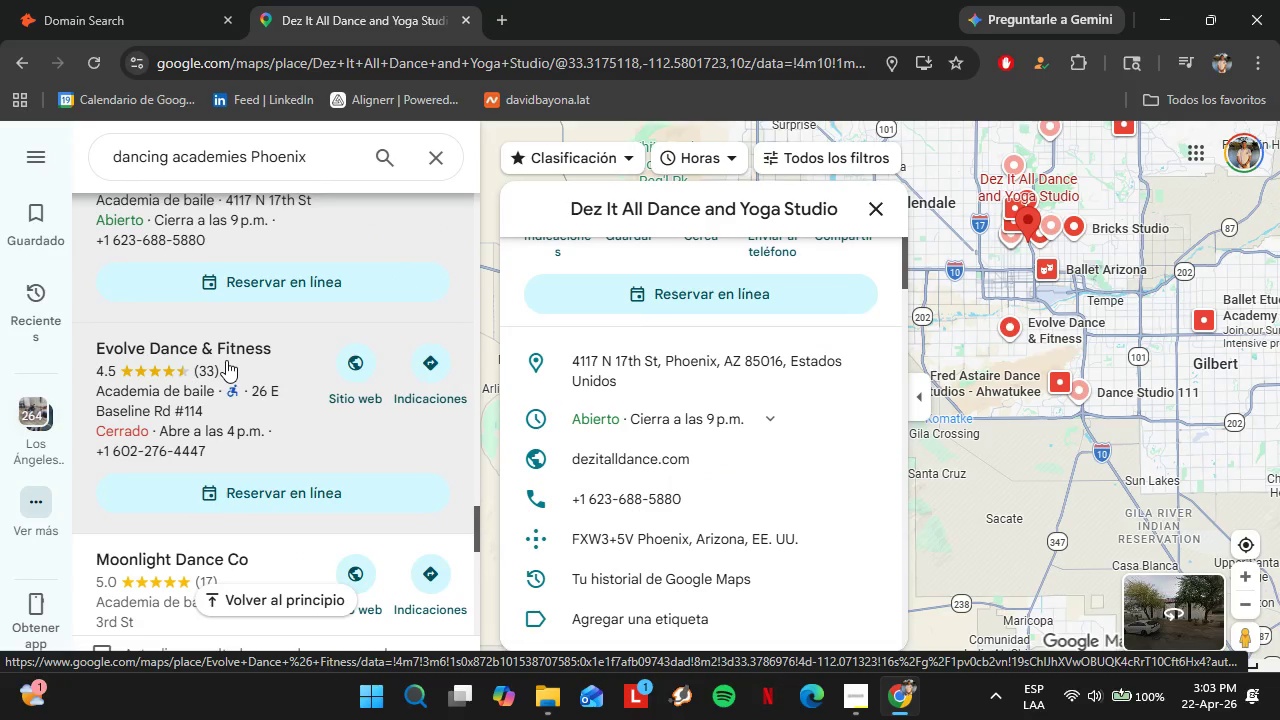 
wait(20.72)
 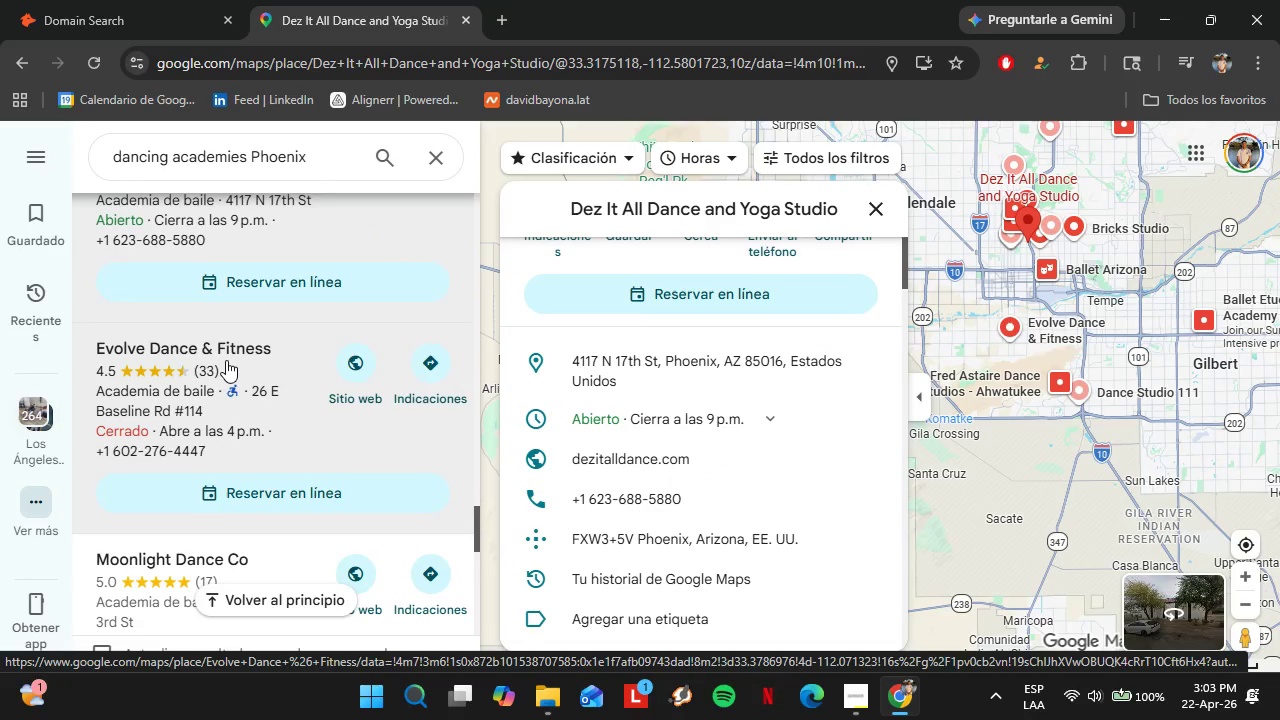 
scroll: coordinate [213, 338], scroll_direction: down, amount: 1.0
 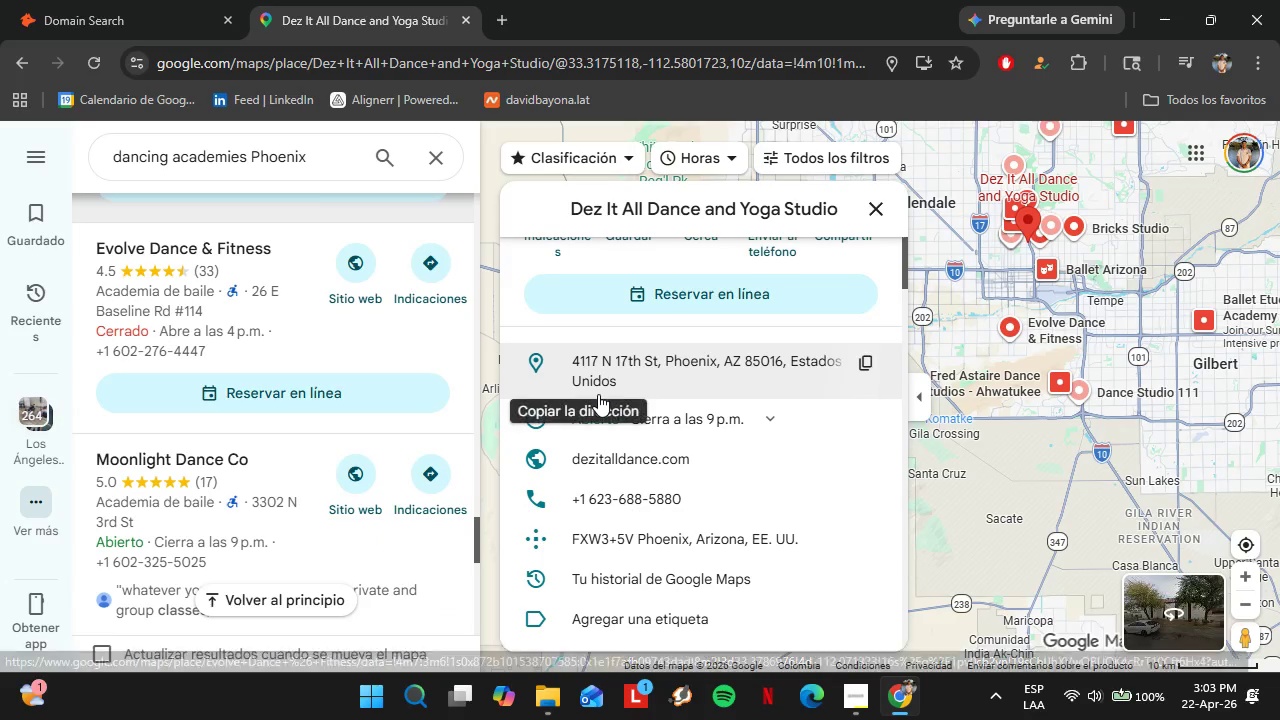 
scroll: coordinate [598, 394], scroll_direction: up, amount: 2.0
 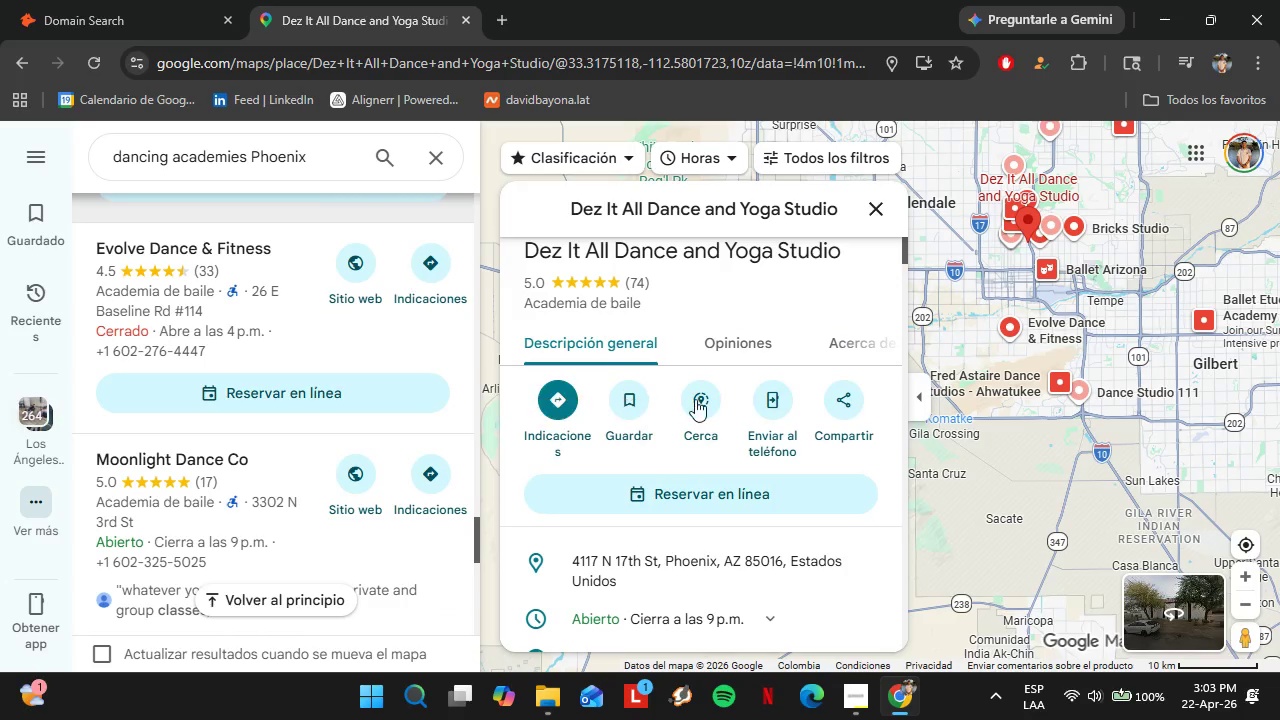 
scroll: coordinate [695, 399], scroll_direction: down, amount: 3.0
 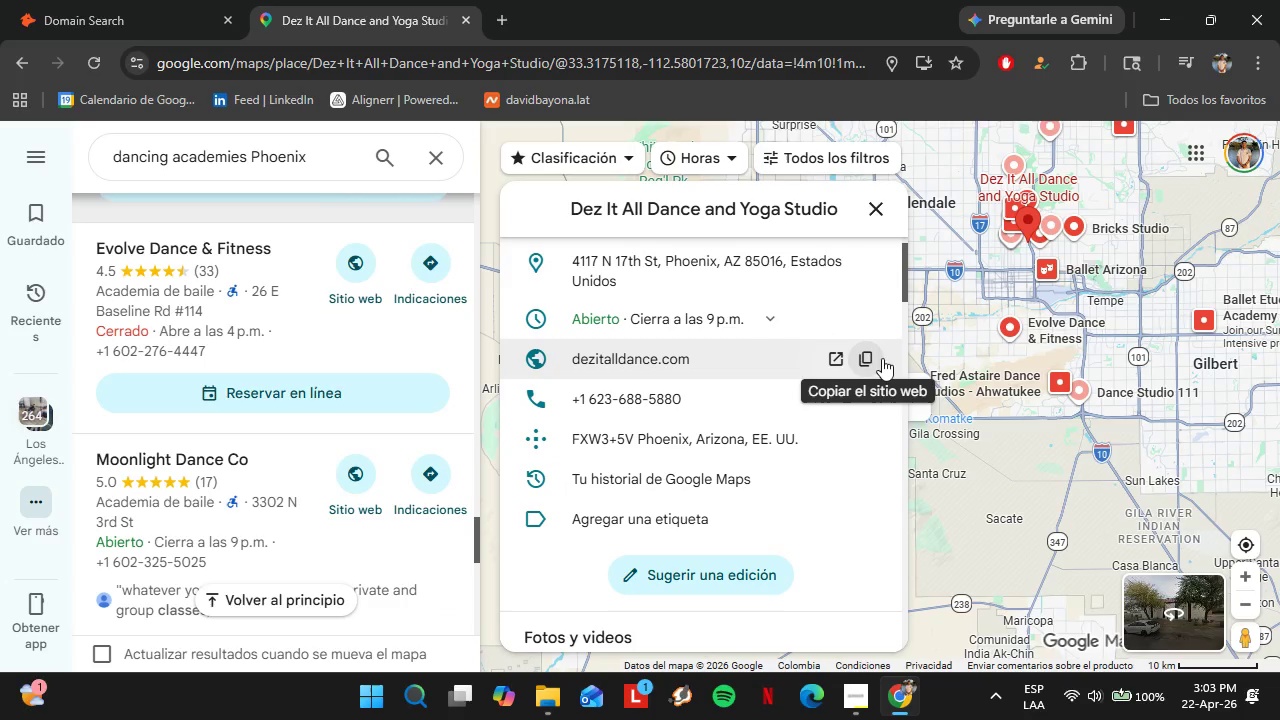 
left_click([876, 358])
 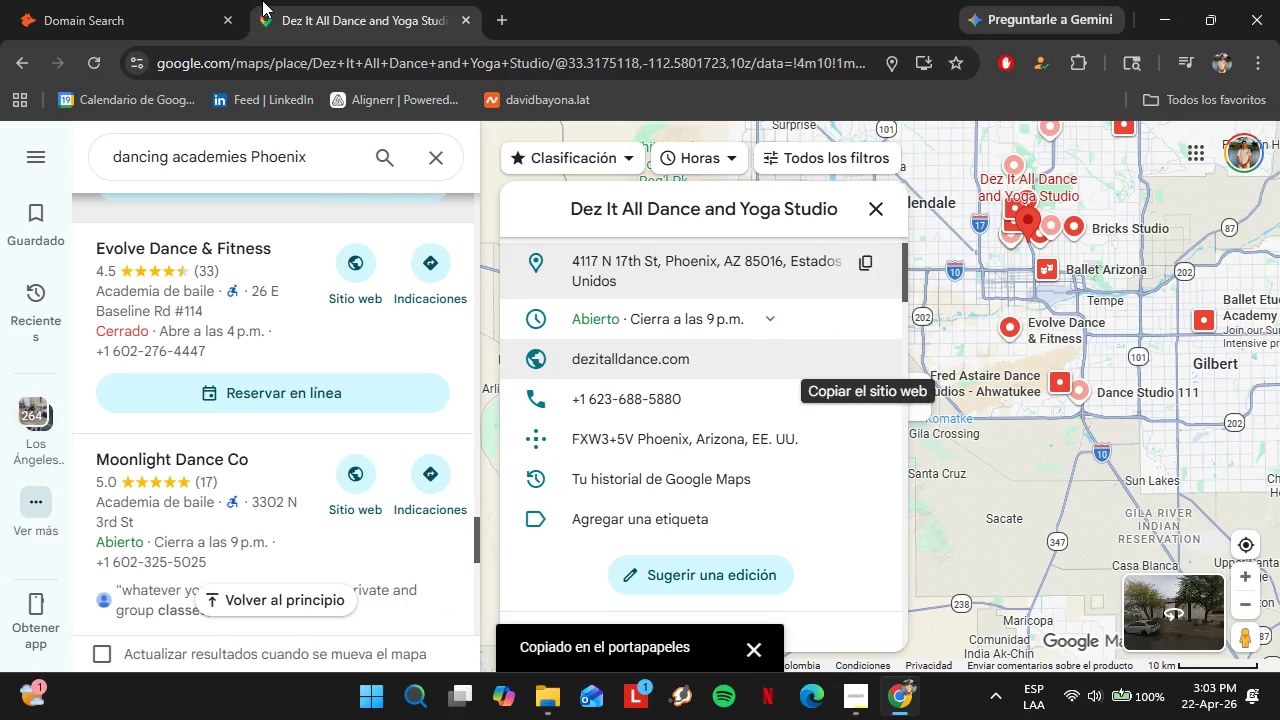 
left_click([175, 0])
 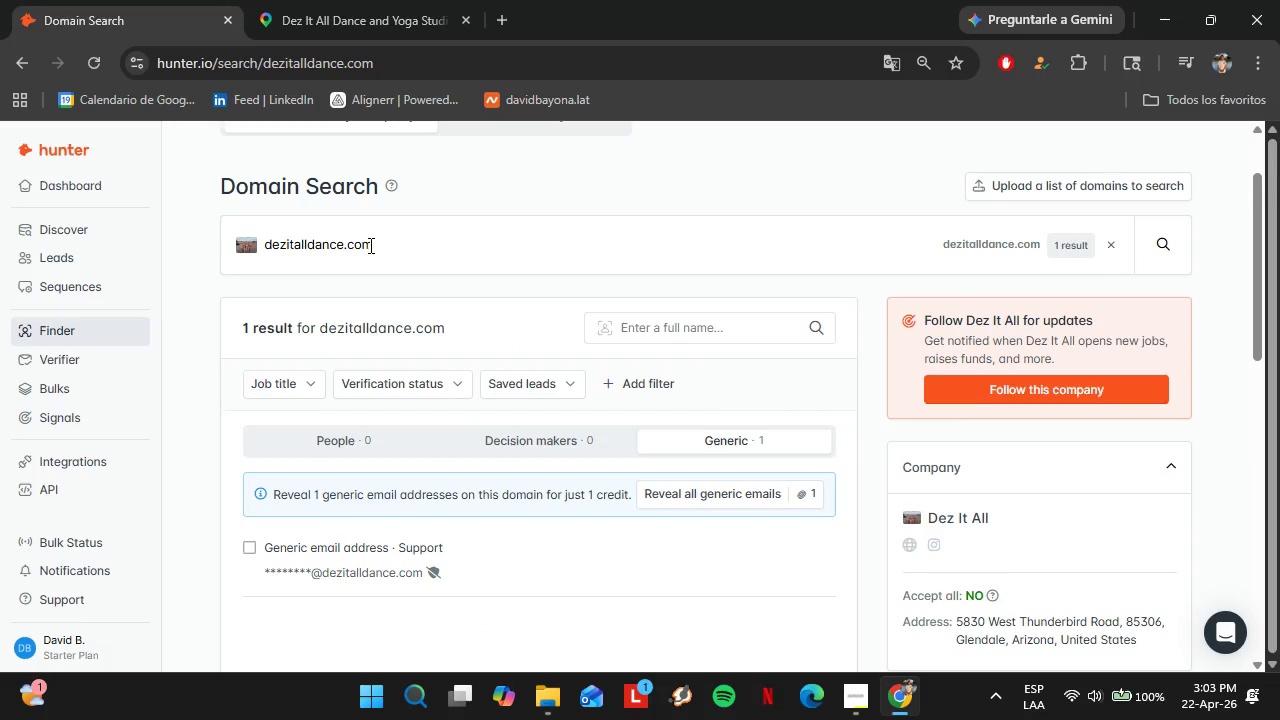 
double_click([369, 245])
 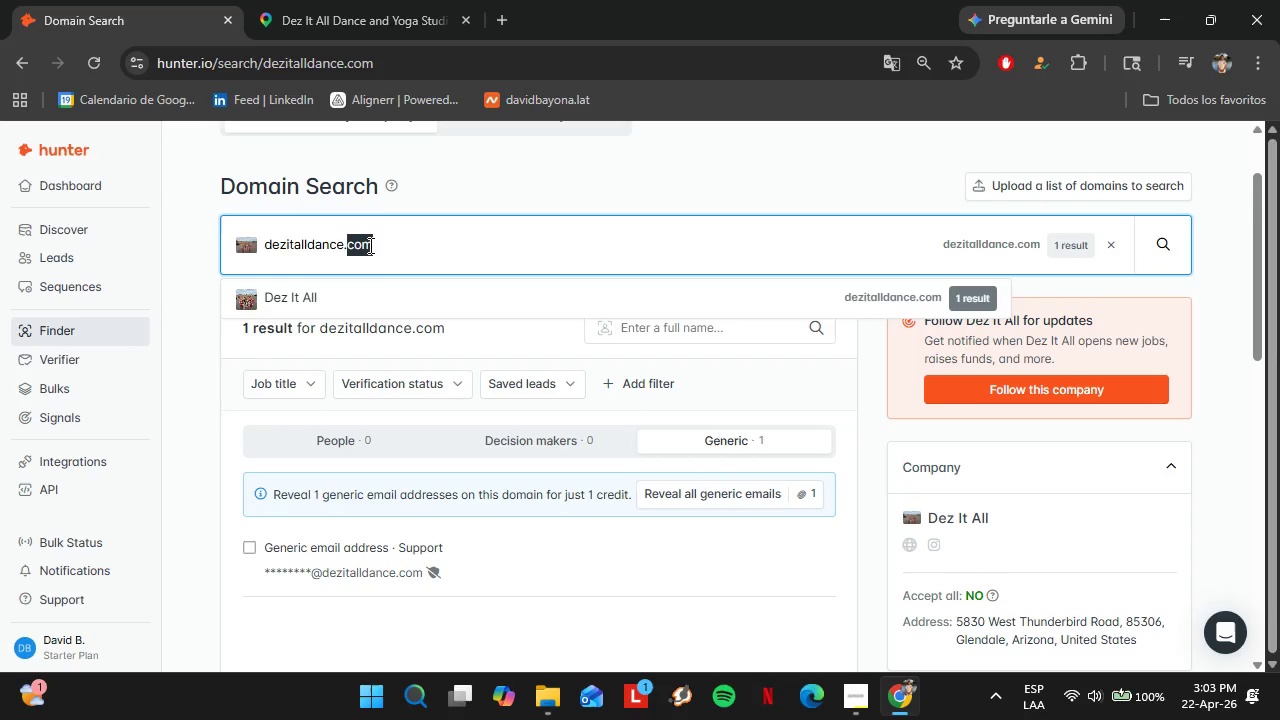 
triple_click([369, 245])
 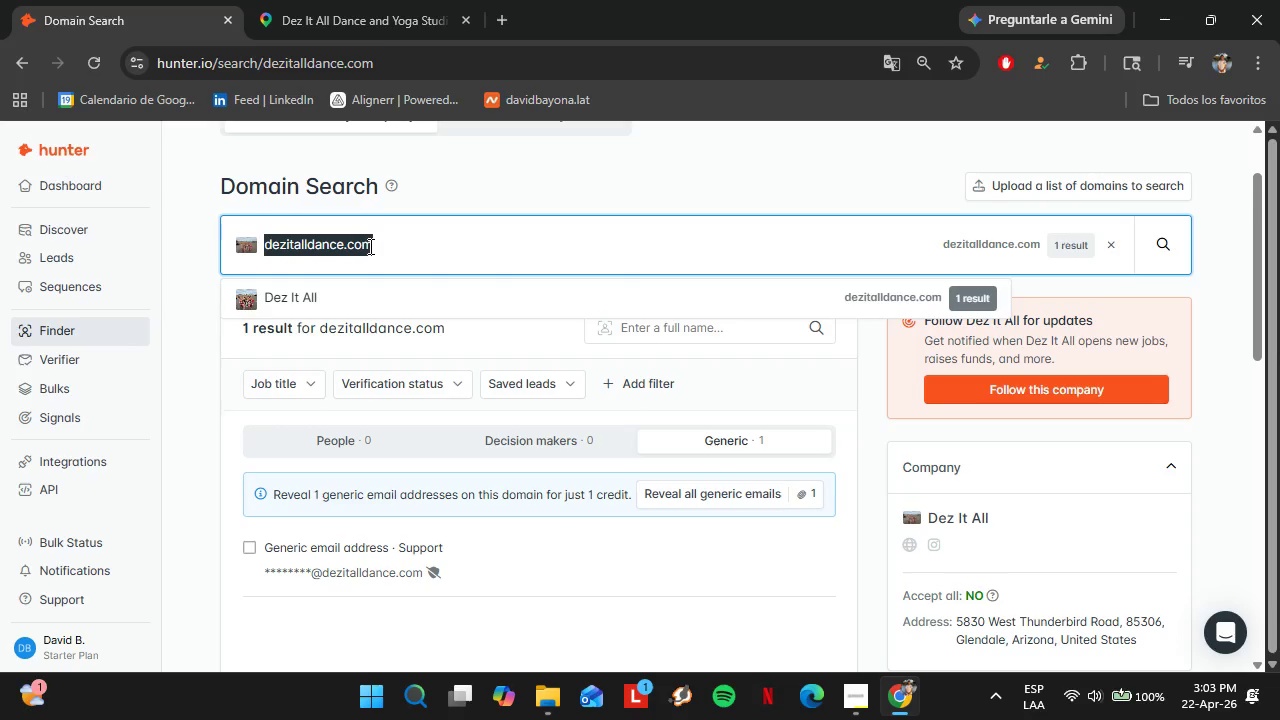 
hold_key(key=ControlLeft, duration=0.48)
 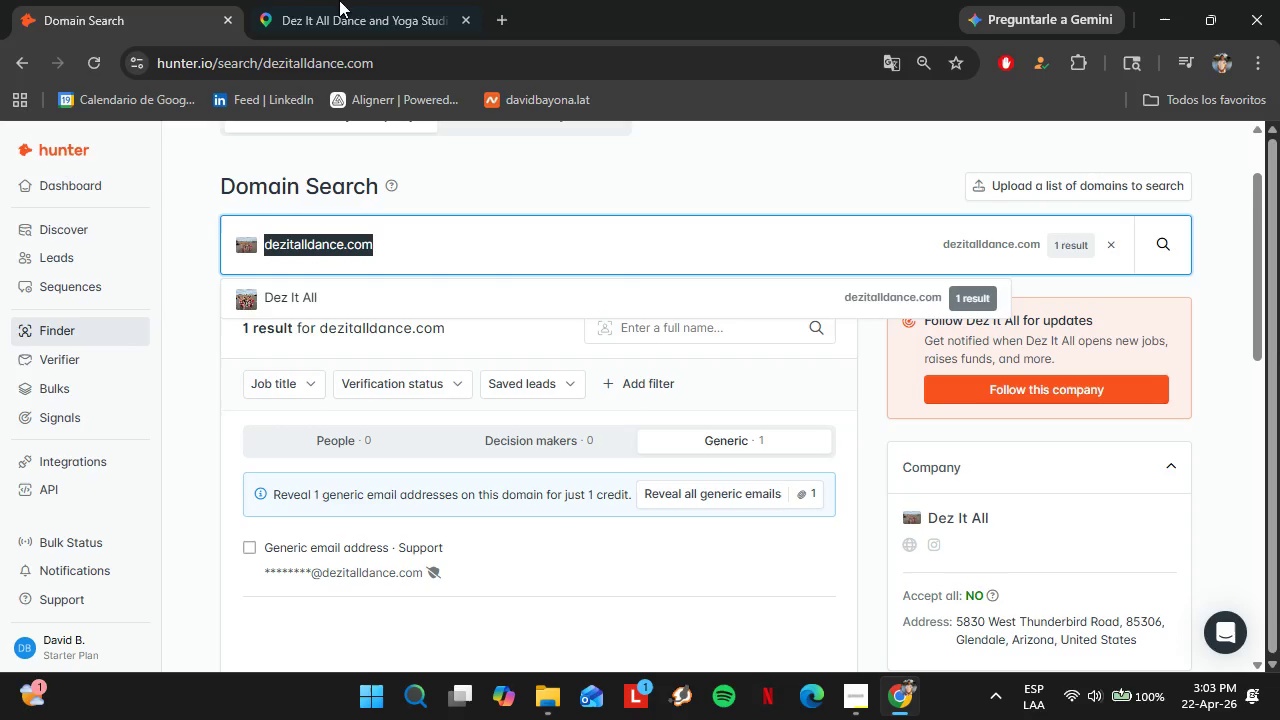 
left_click([293, 0])
 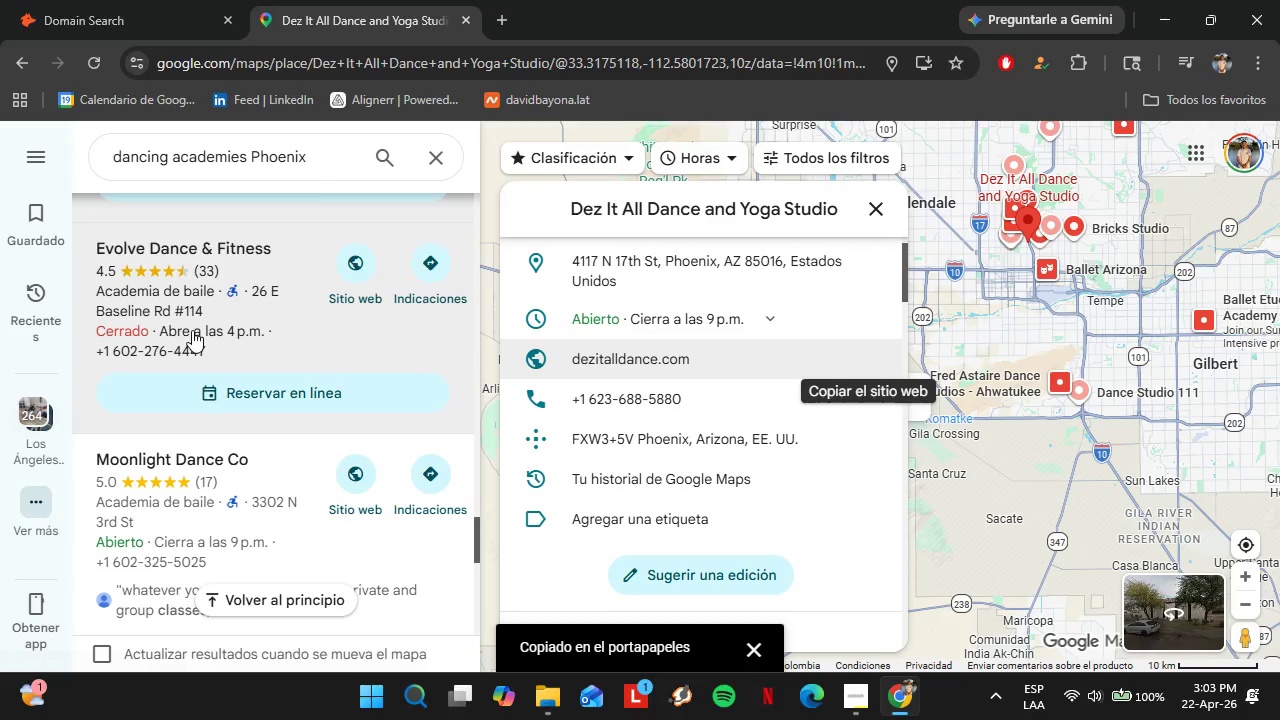 
left_click([192, 306])
 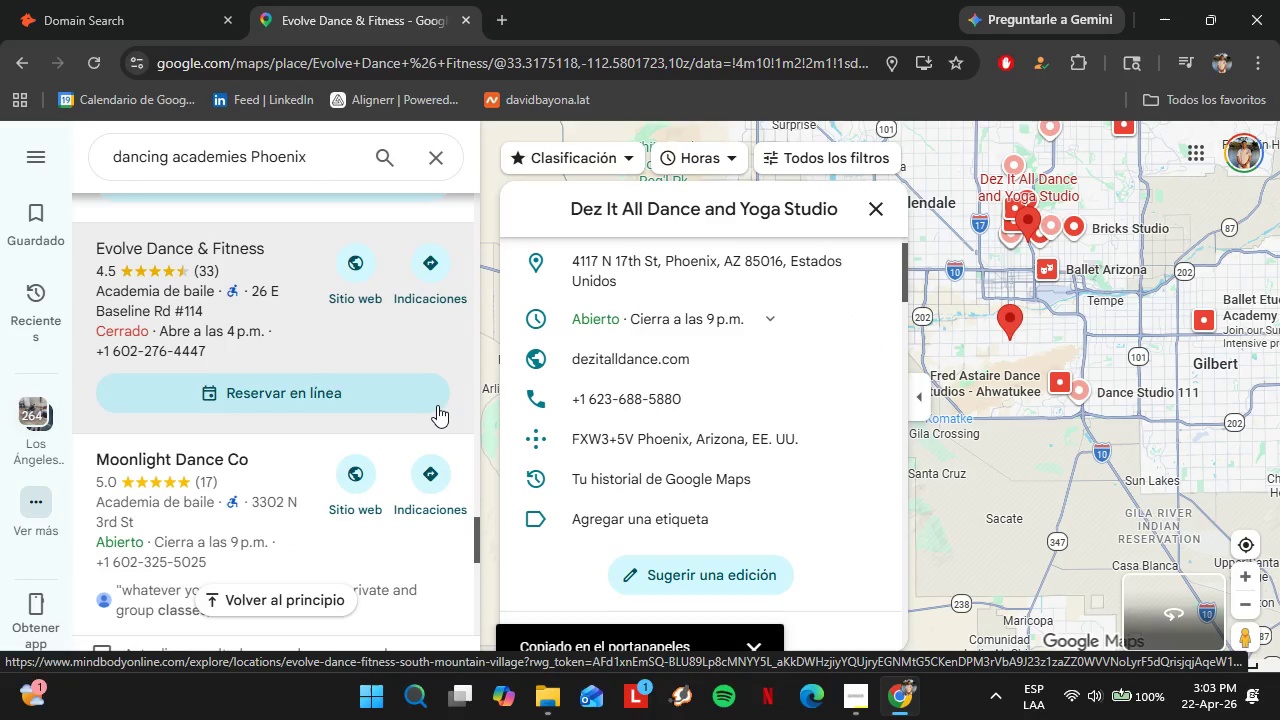 
wait(5.62)
 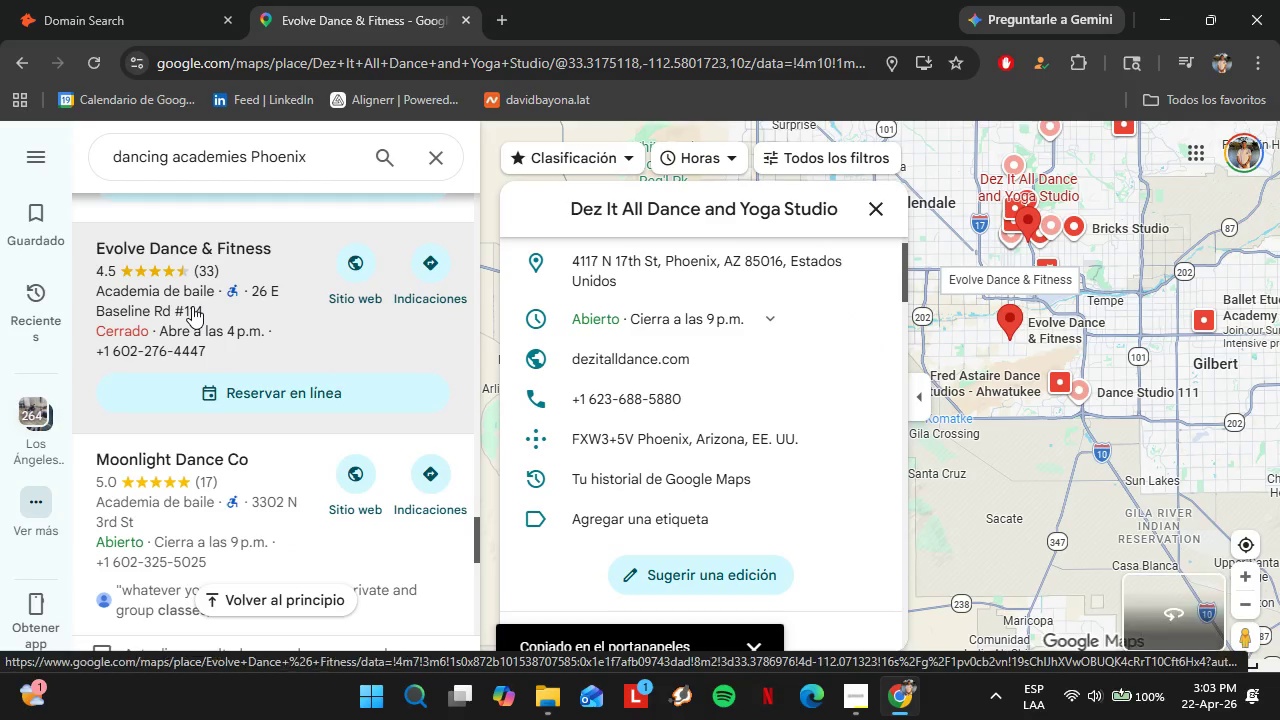 
scroll: coordinate [662, 389], scroll_direction: down, amount: 4.0
 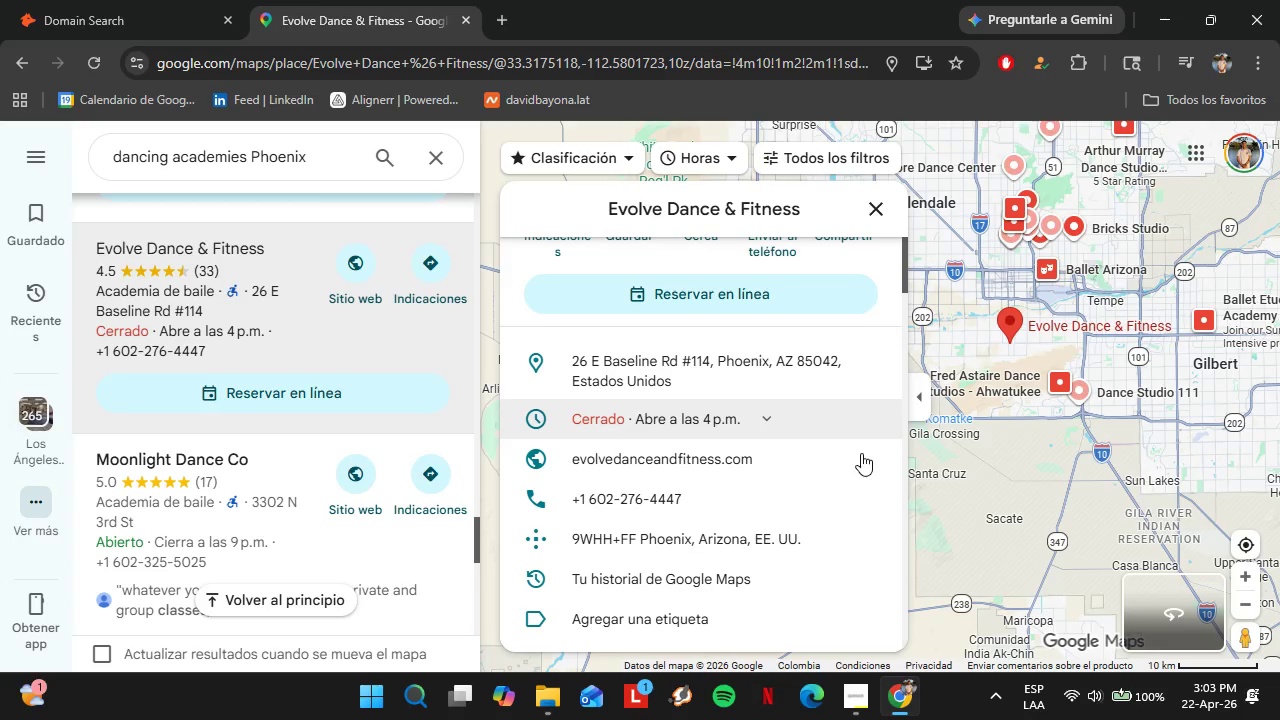 
left_click([865, 455])
 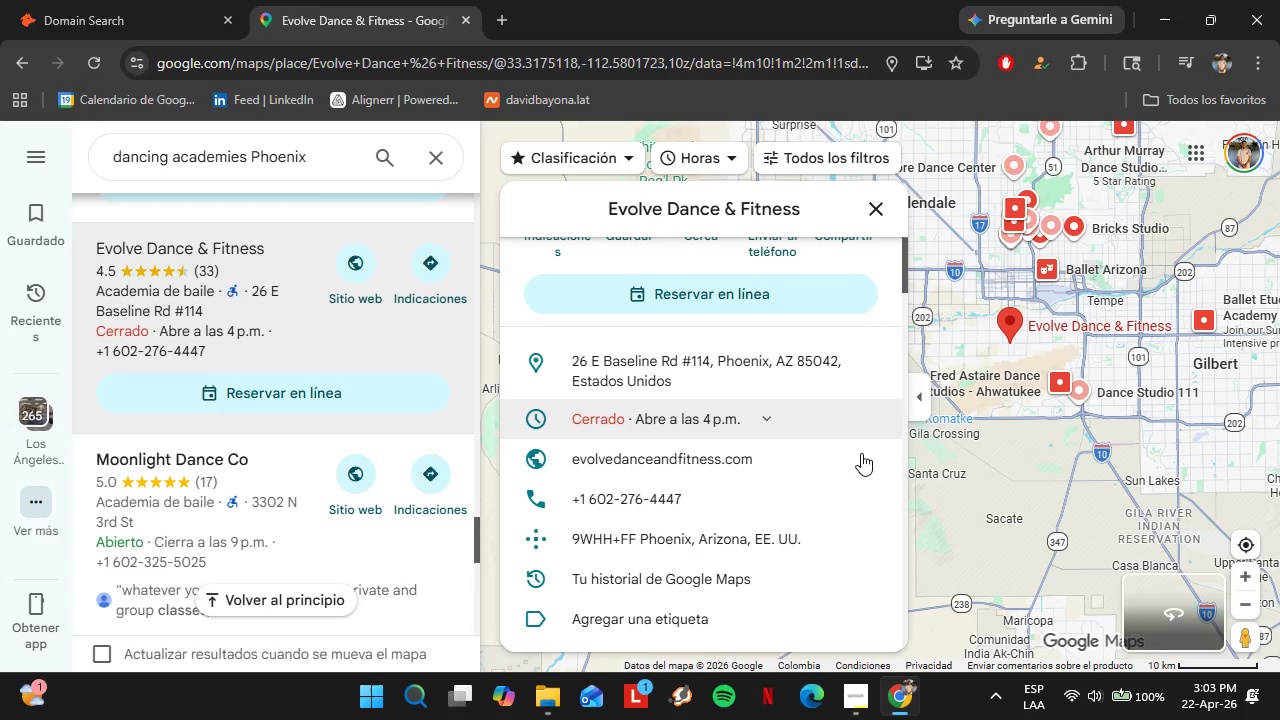 
left_click([118, 0])
 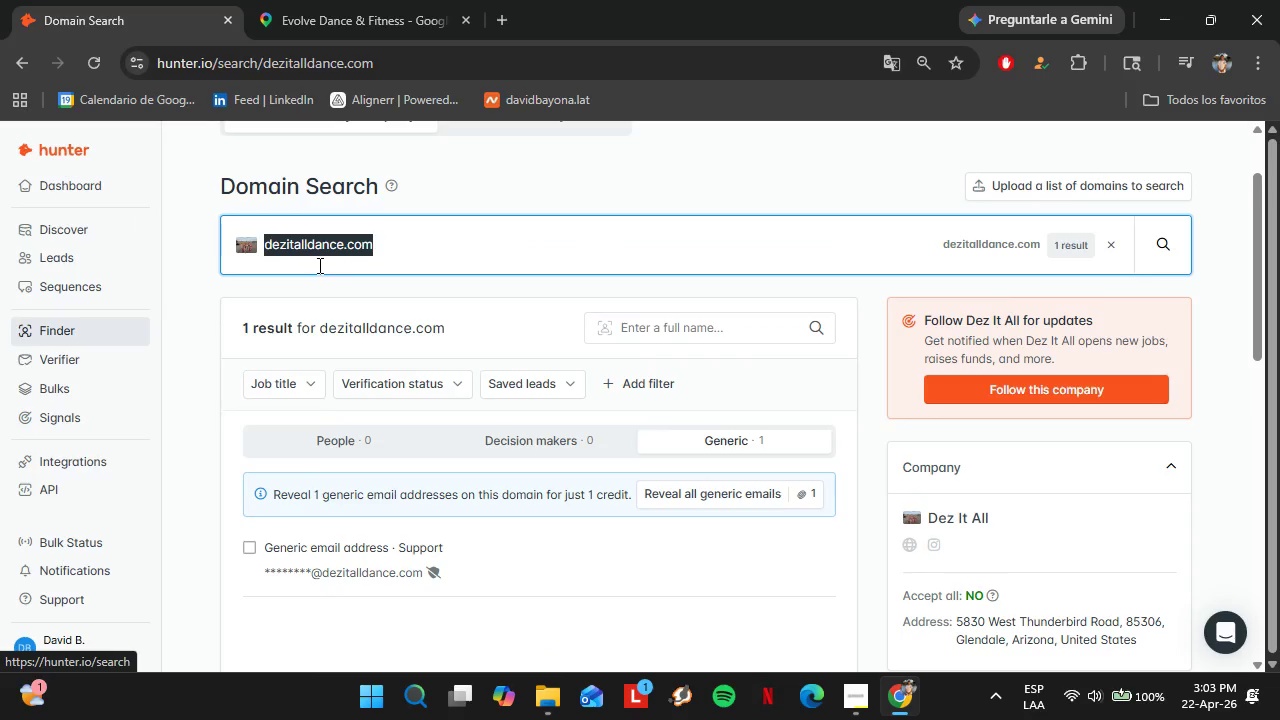 
left_click([380, 28])
 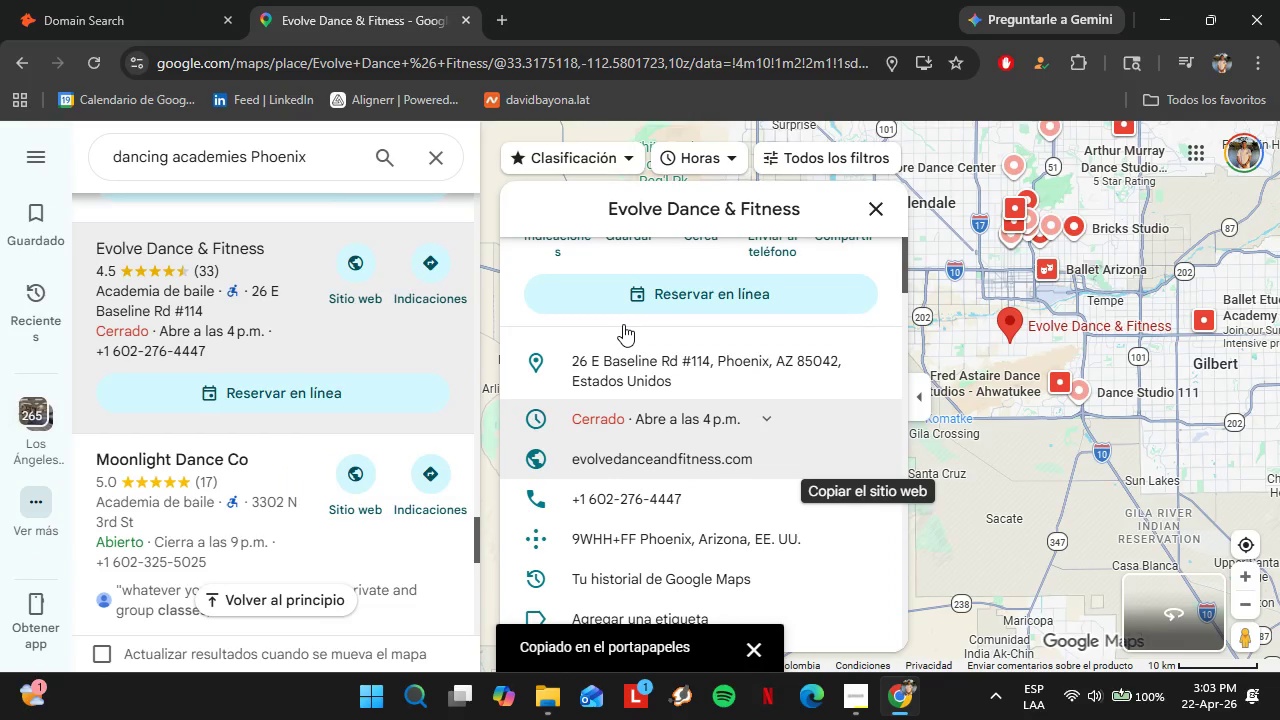 
left_click([178, 0])
 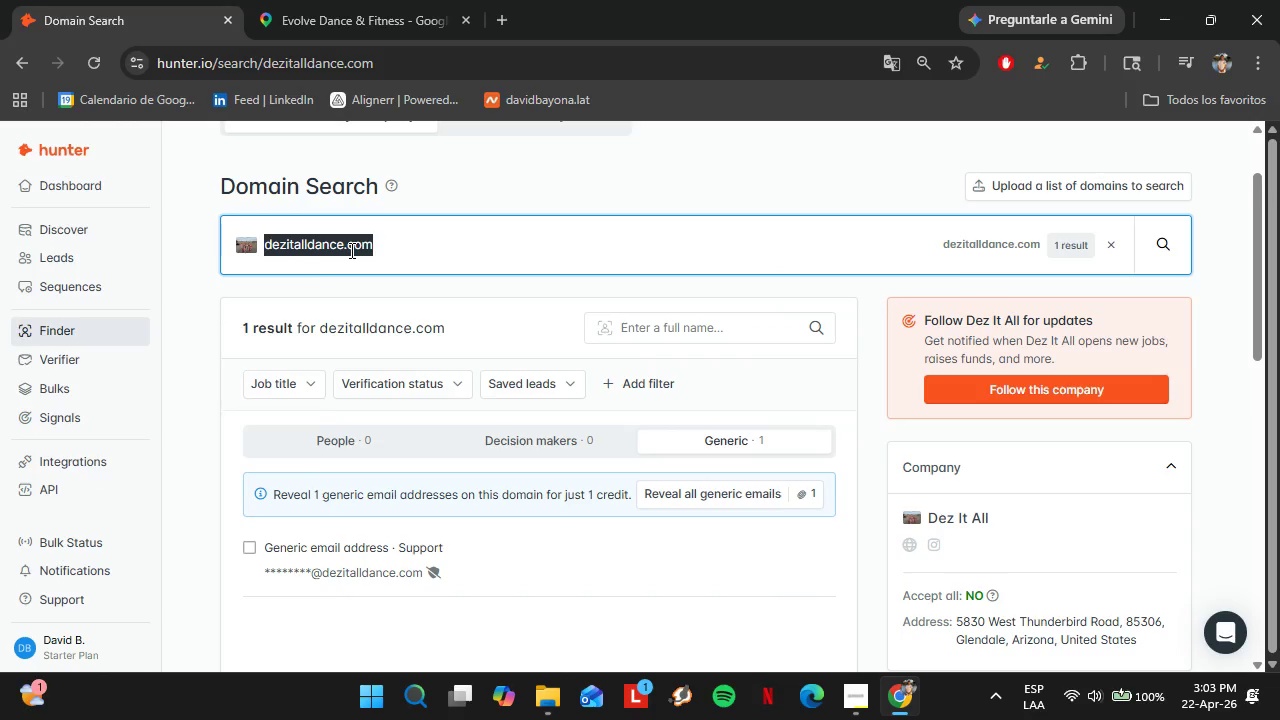 
key(Control+V)
 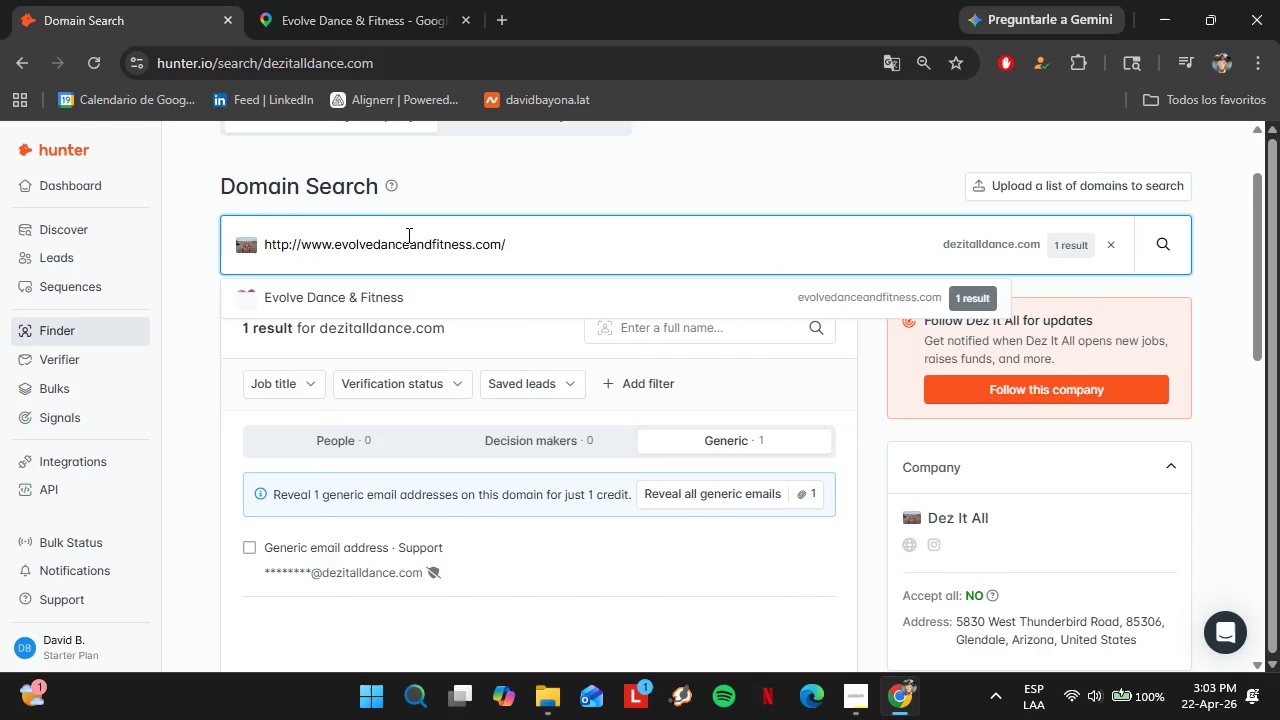 
key(Enter)
 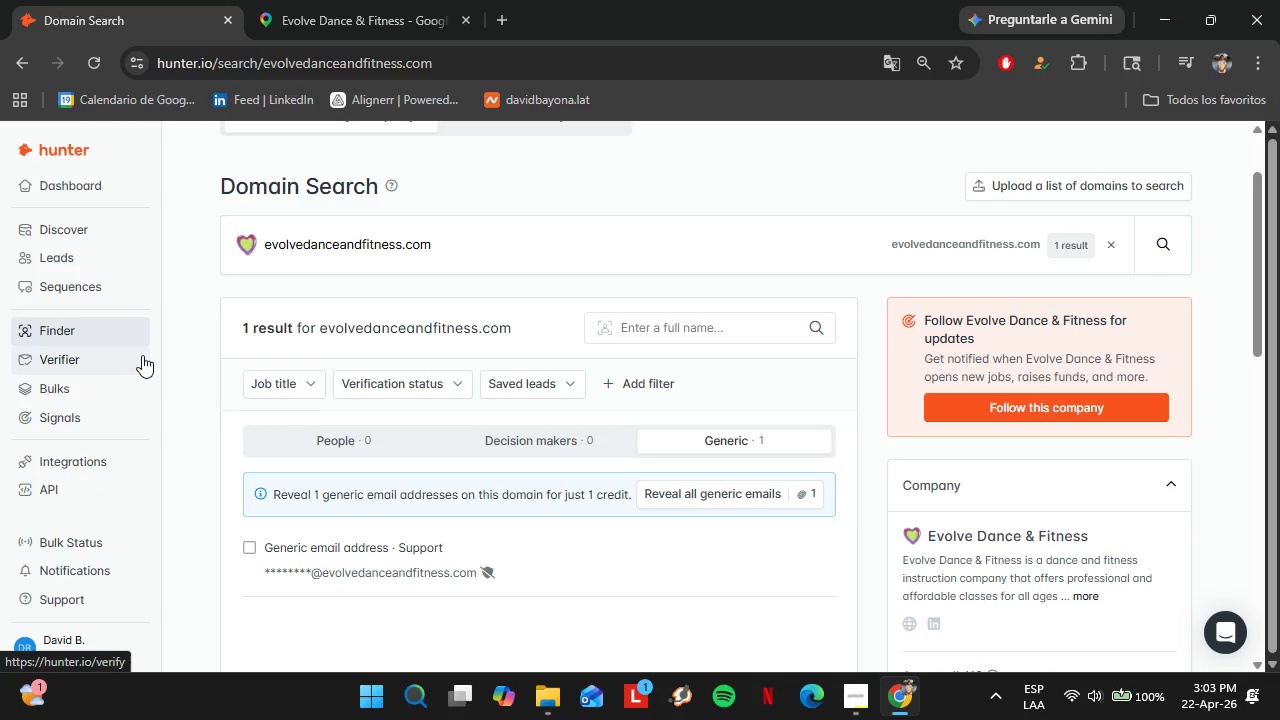 
left_click([45, 249])
 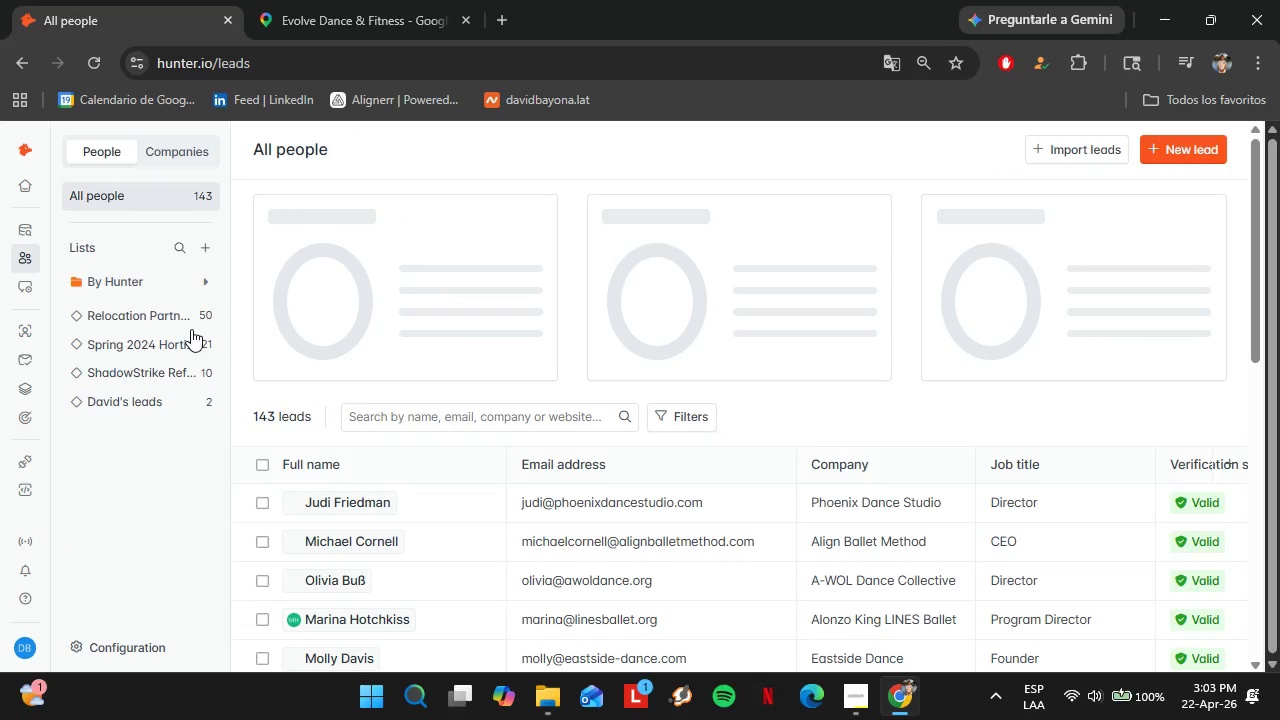 
wait(5.06)
 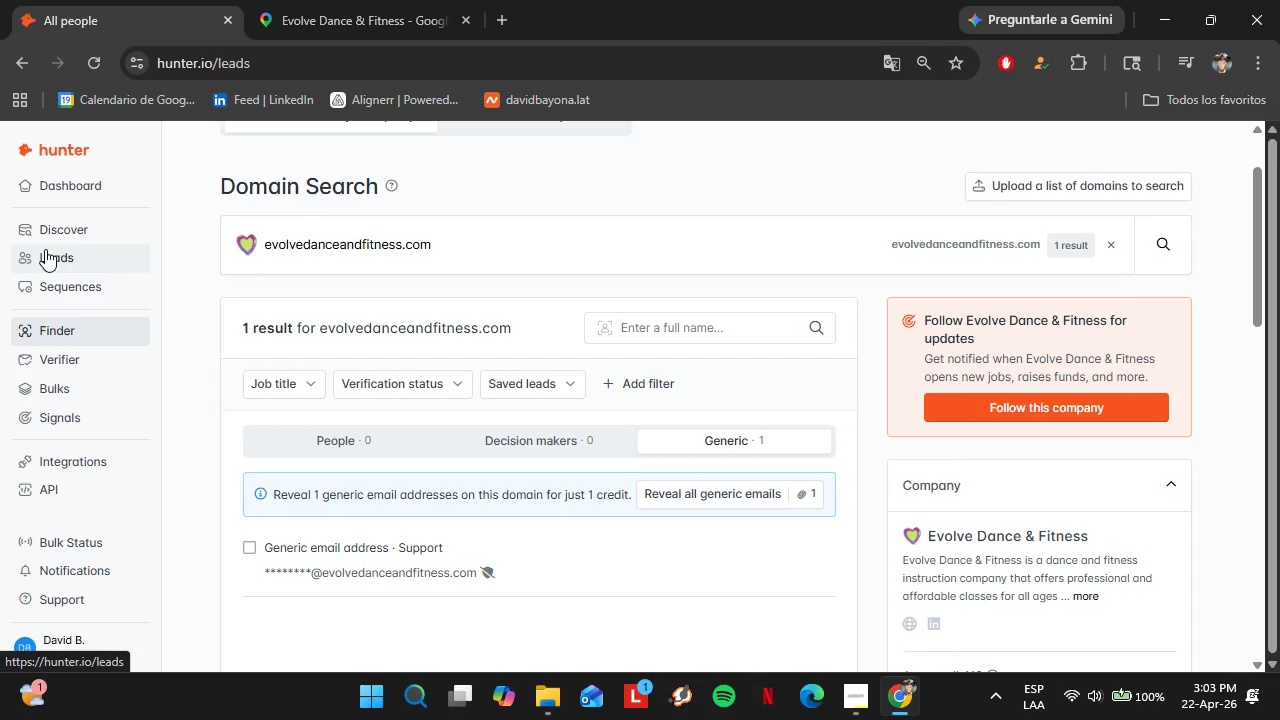 
left_click([151, 365])
 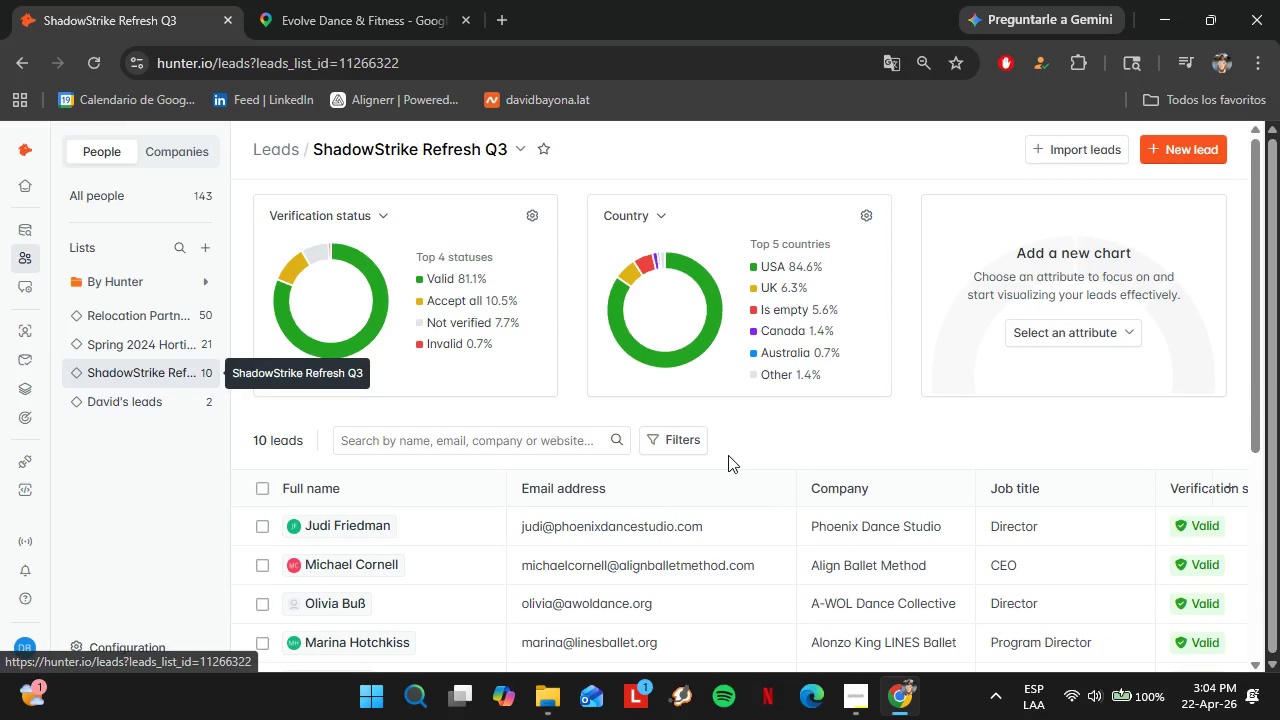 
wait(12.92)
 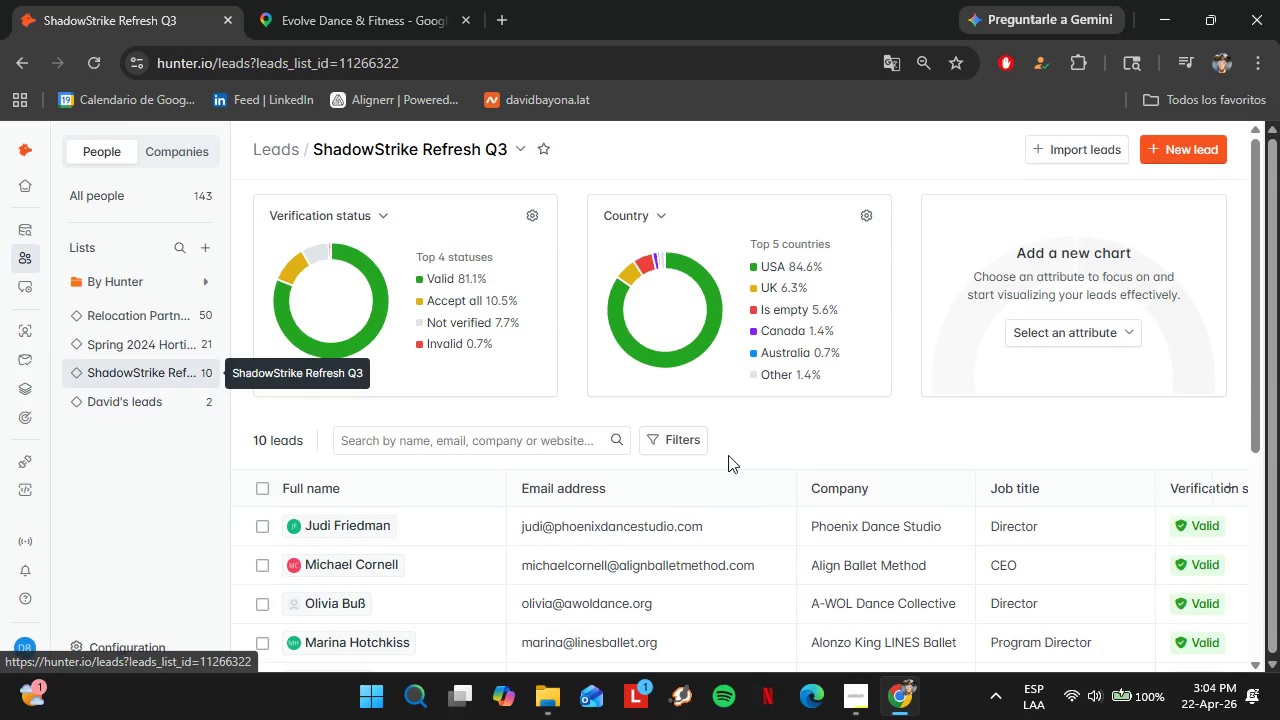 
left_click([644, 252])
 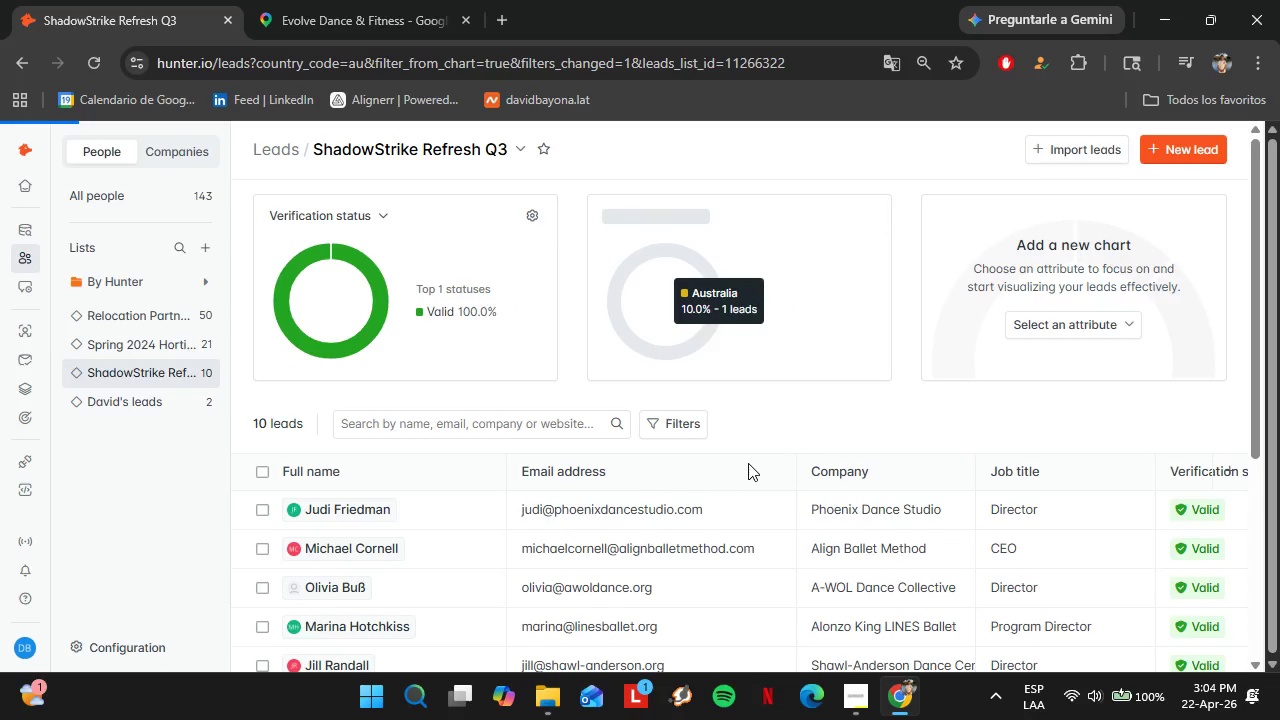 
wait(5.44)
 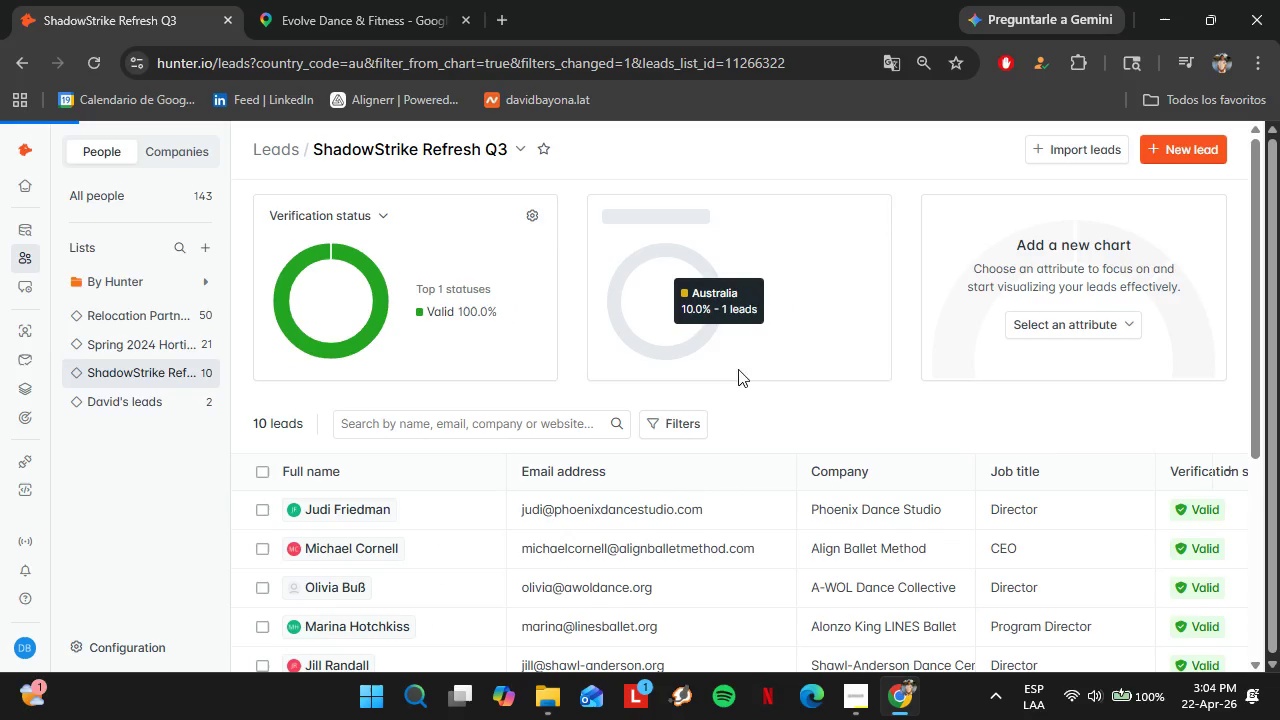 
left_click_drag(start_coordinate=[419, 542], to_coordinate=[869, 551])
 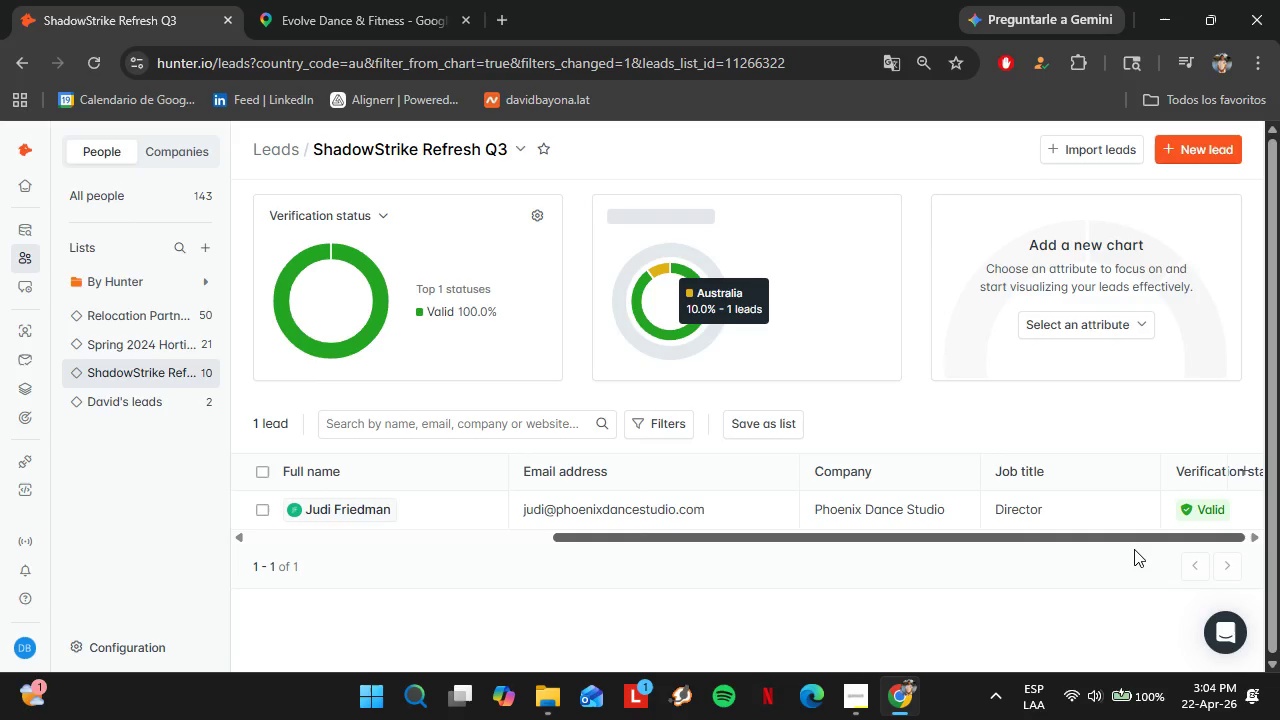 
left_click([1123, 554])
 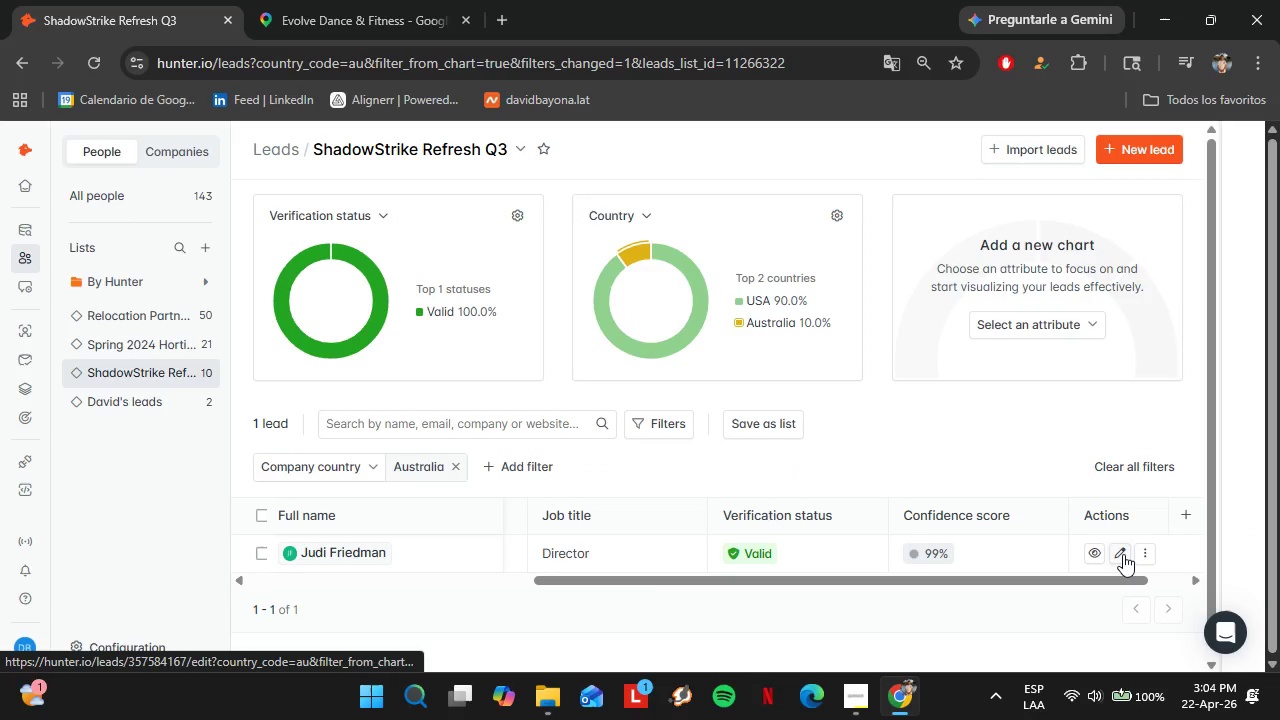 
scroll: coordinate [893, 414], scroll_direction: down, amount: 2.0
 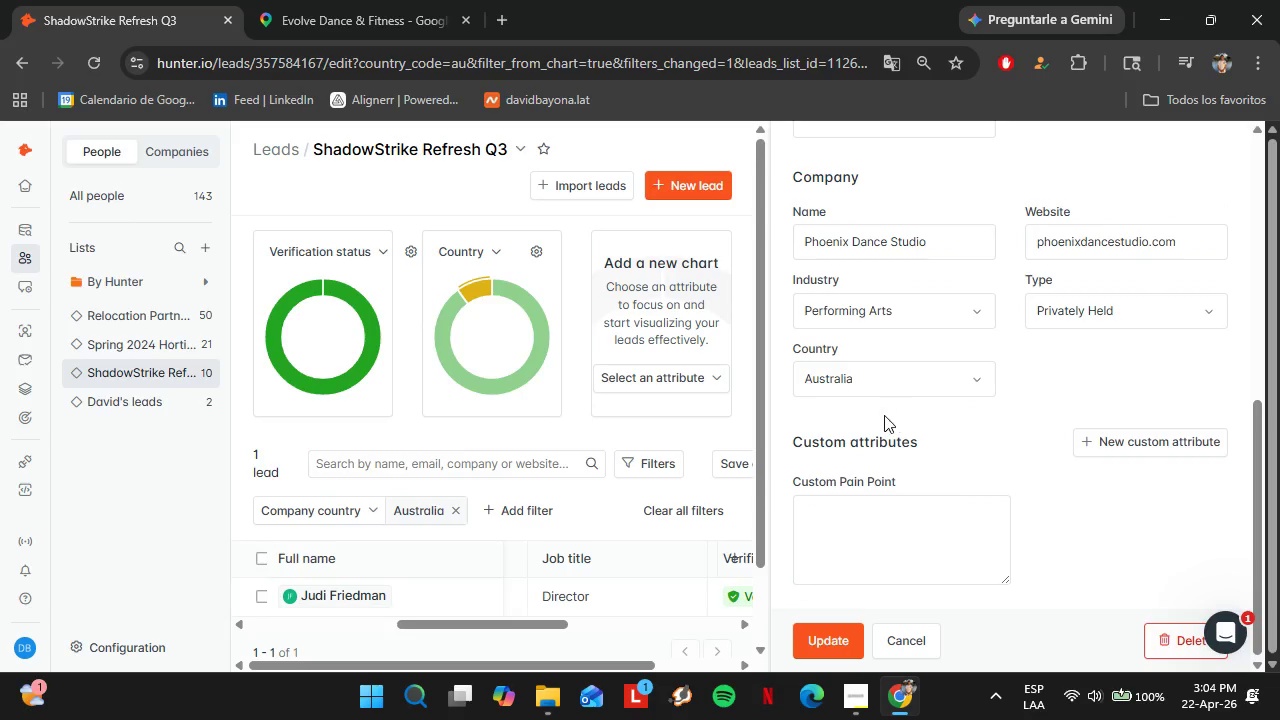 
left_click([871, 388])
 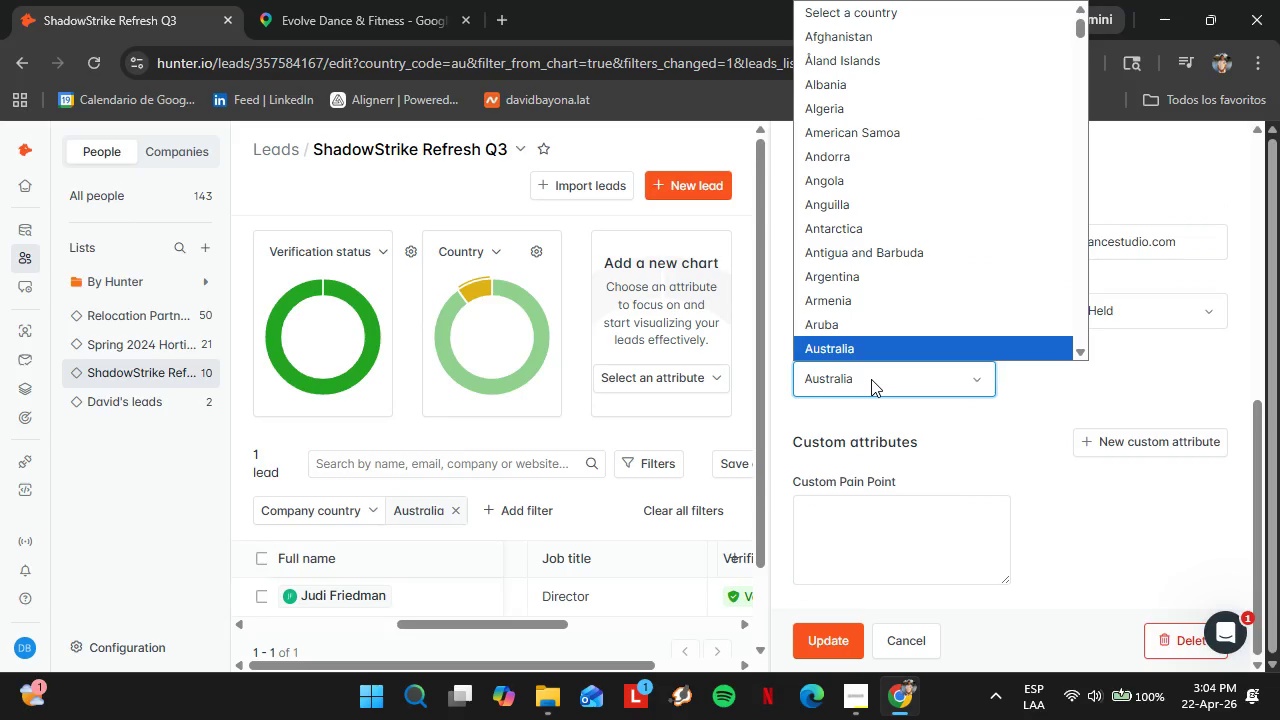 
type(uni)
 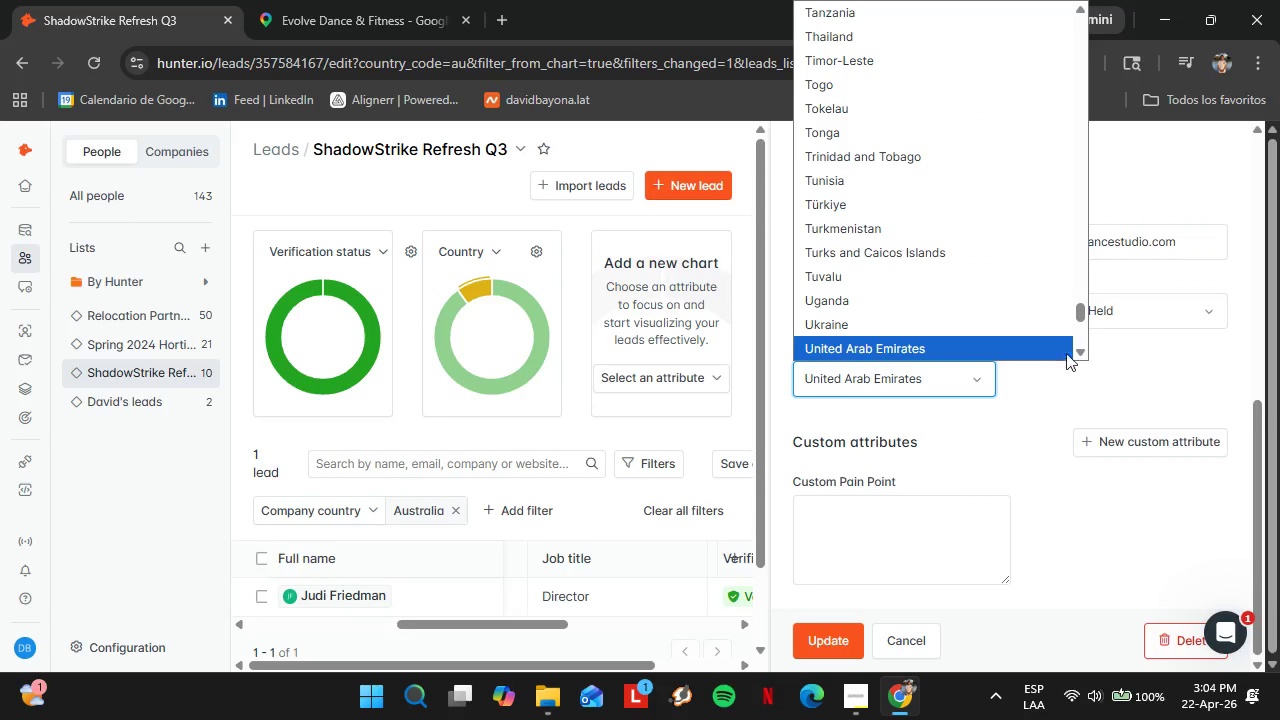 
left_click([1087, 351])
 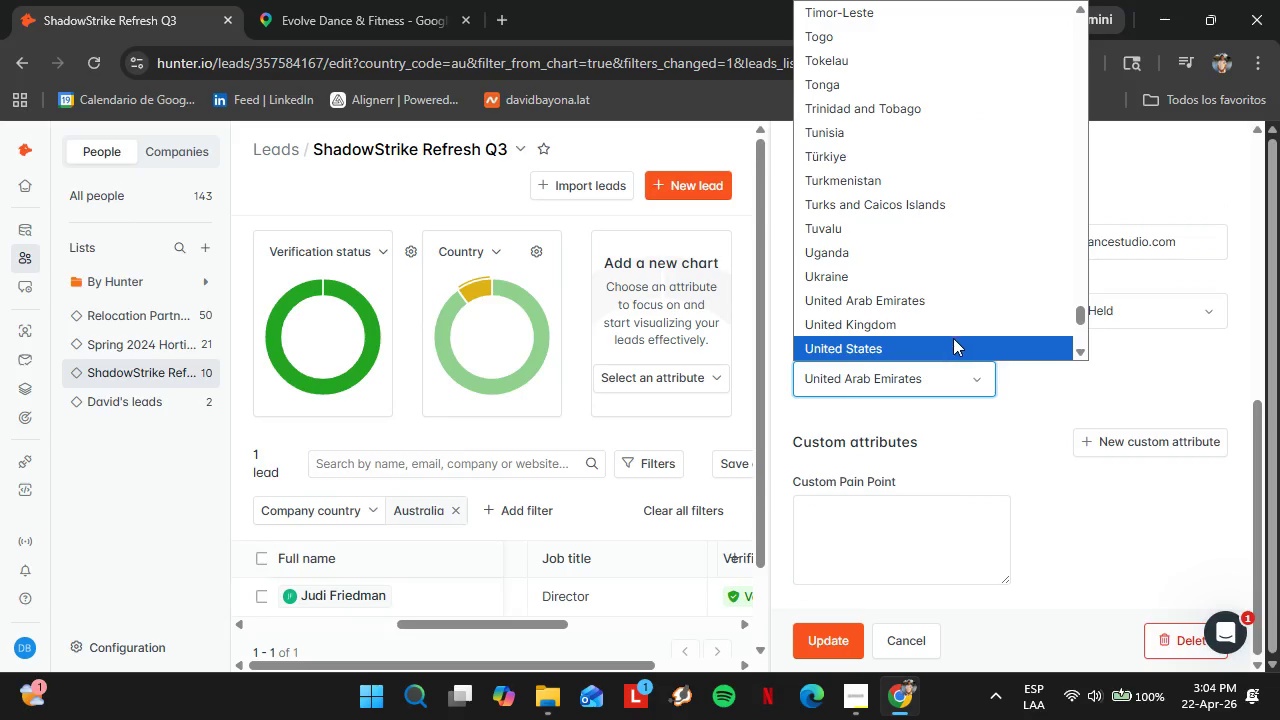 
left_click([944, 345])
 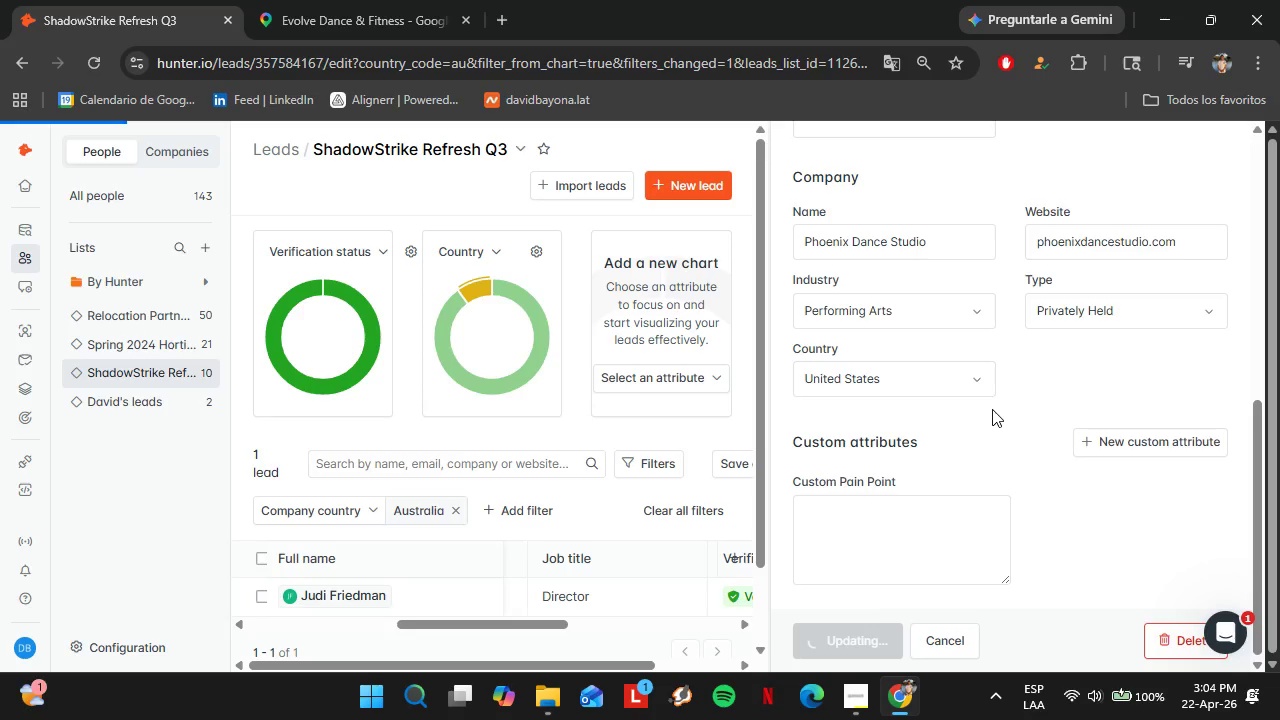 
wait(10.23)
 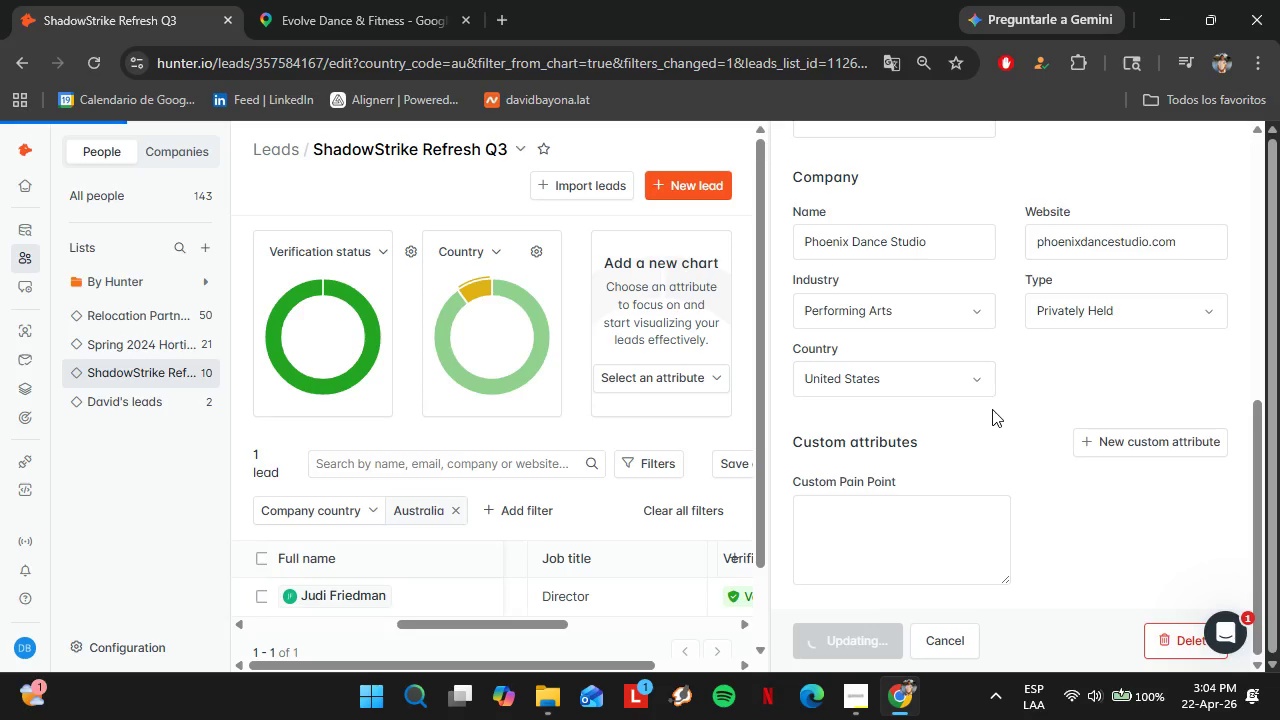 
scroll: coordinate [219, 378], scroll_direction: down, amount: 2.0
 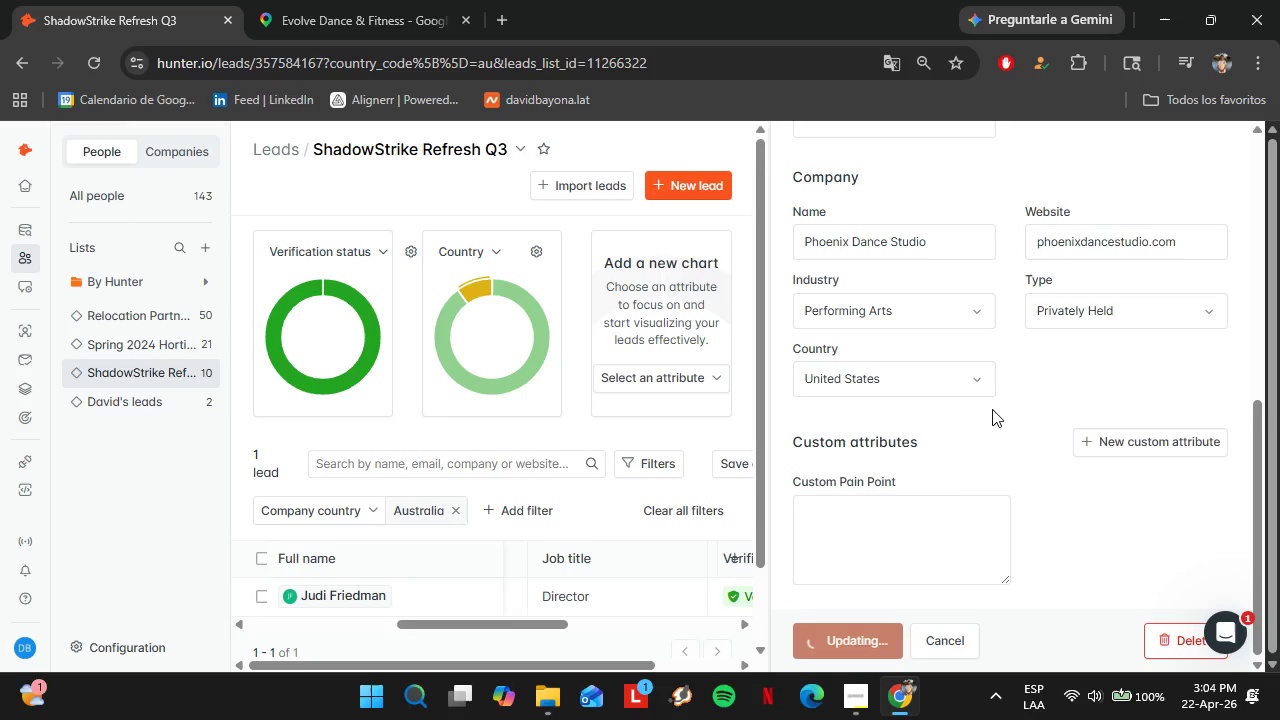 
left_click([199, 300])
 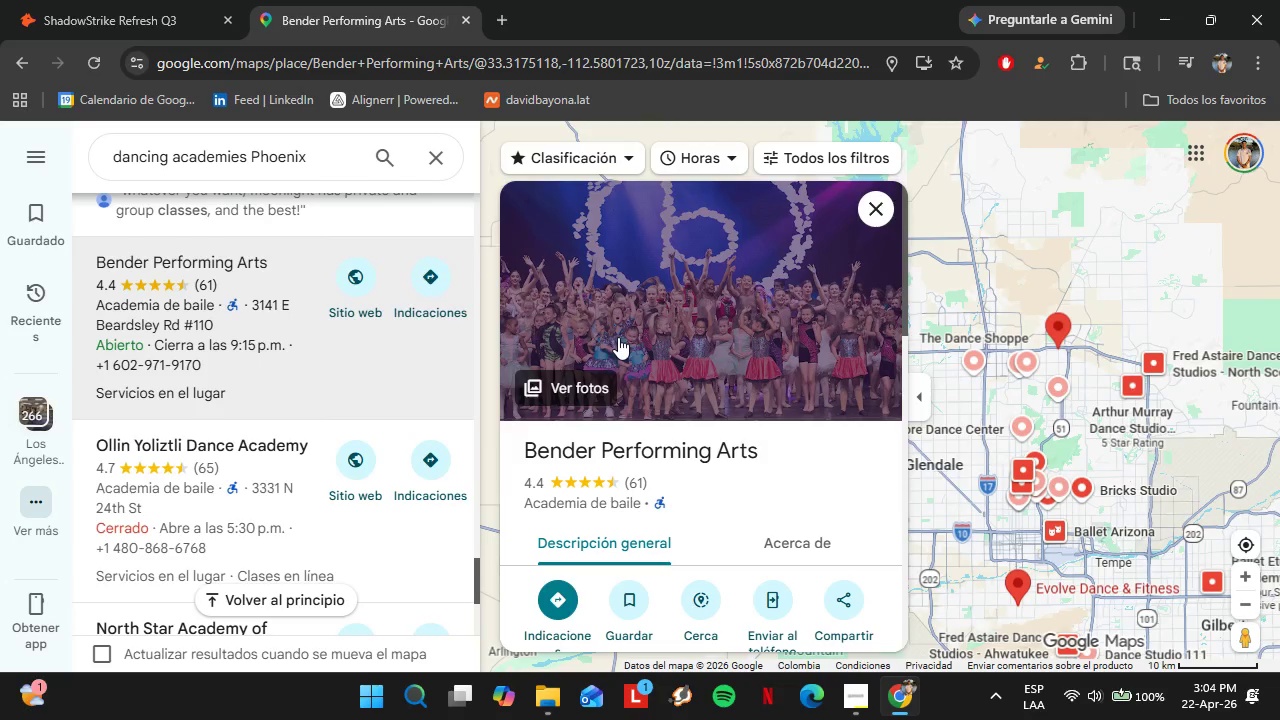 
scroll: coordinate [228, 363], scroll_direction: down, amount: 2.0
 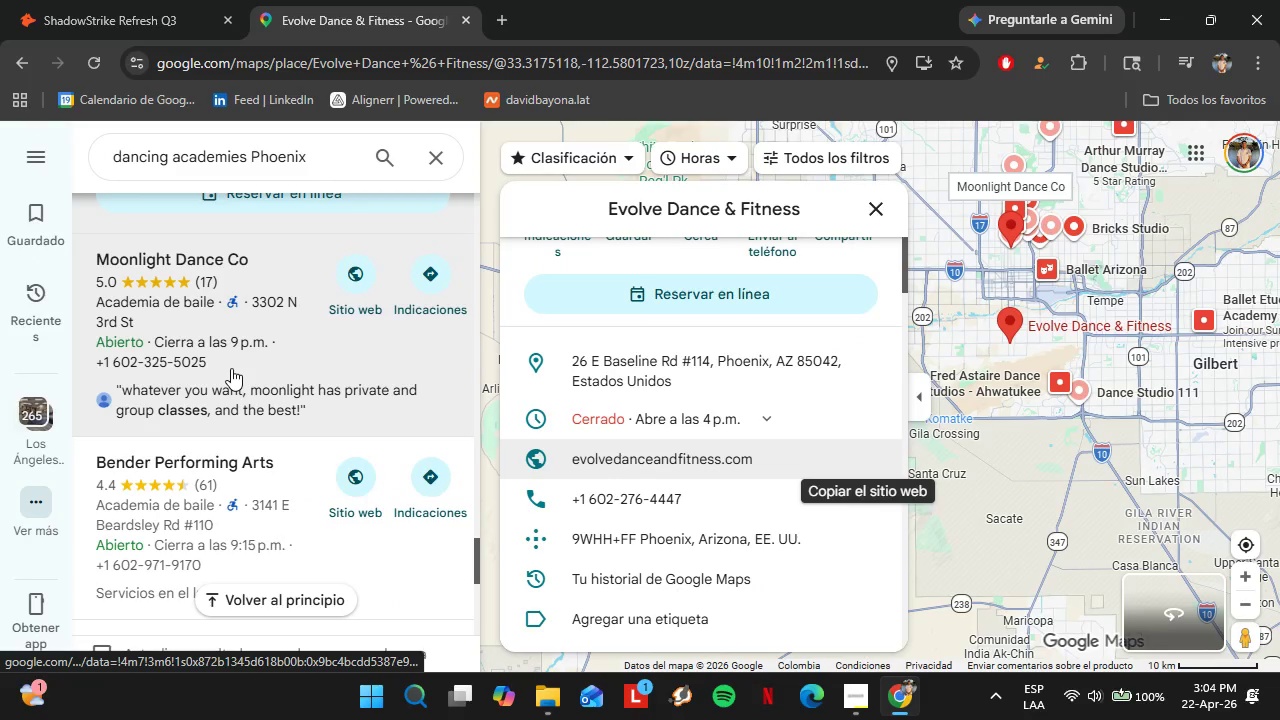 
wait(12.53)
 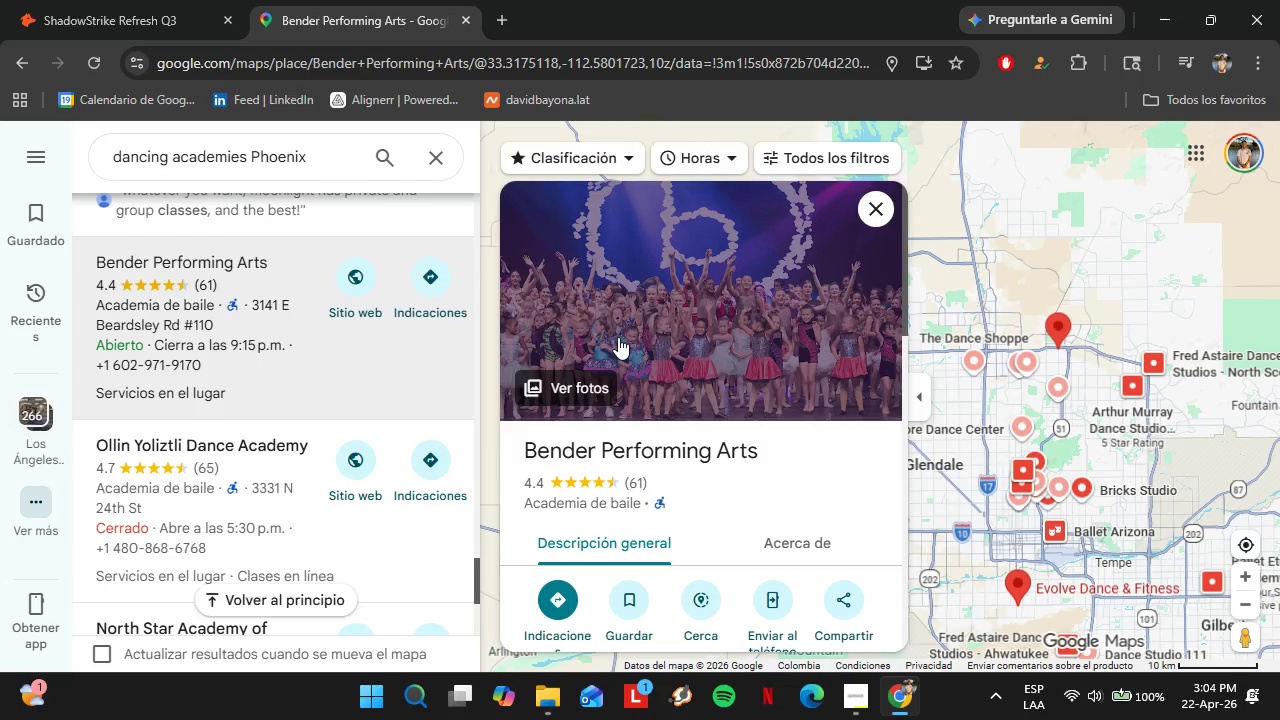 
scroll: coordinate [595, 323], scroll_direction: down, amount: 3.0
 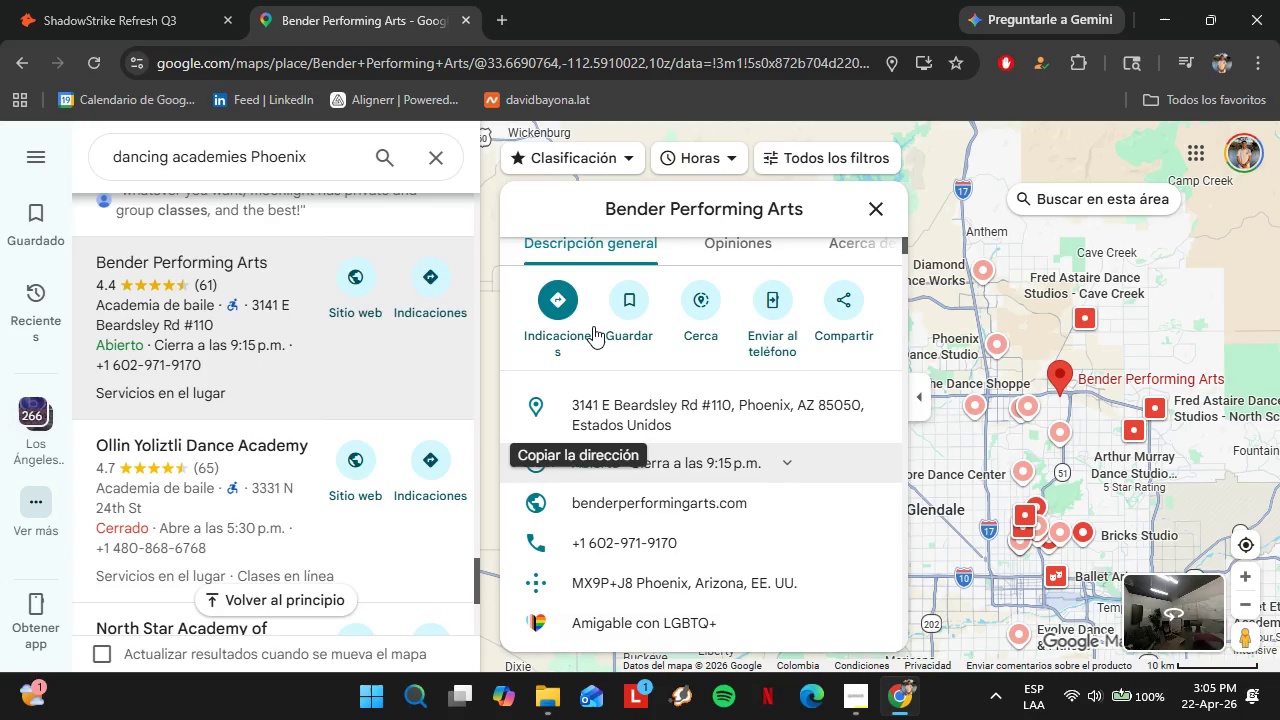 
left_click([872, 505])
 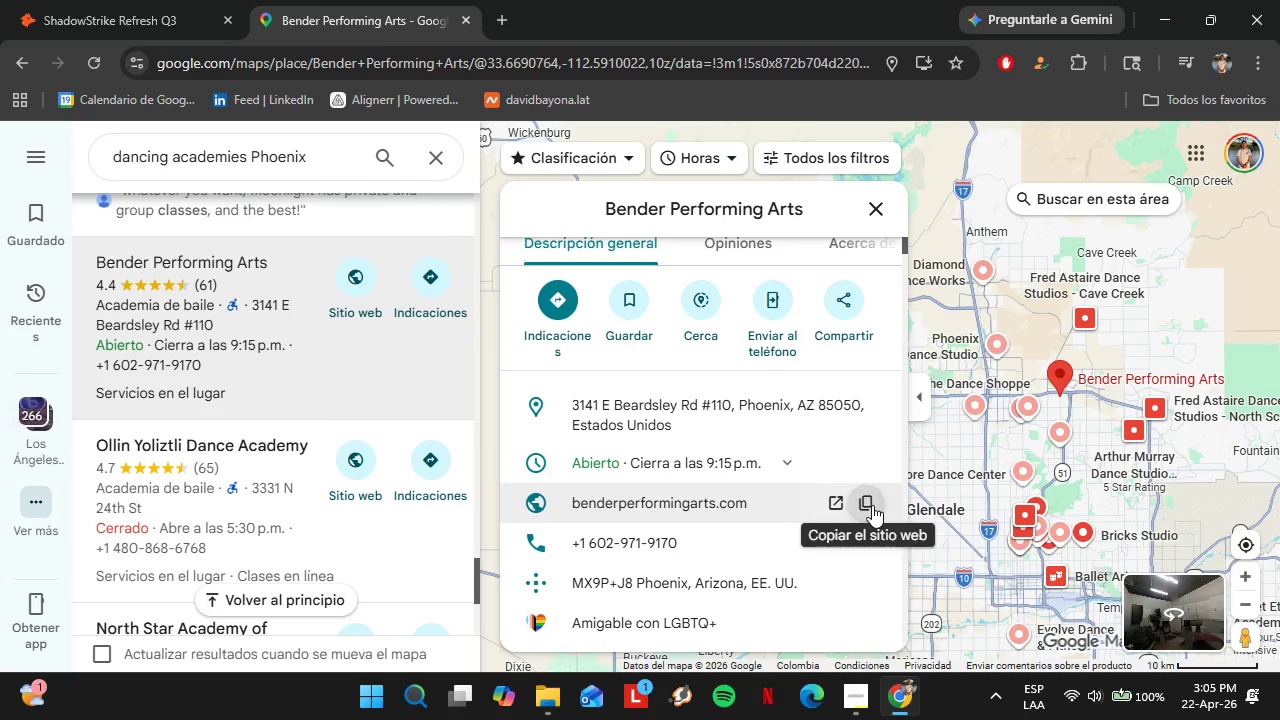 
left_click([99, 0])
 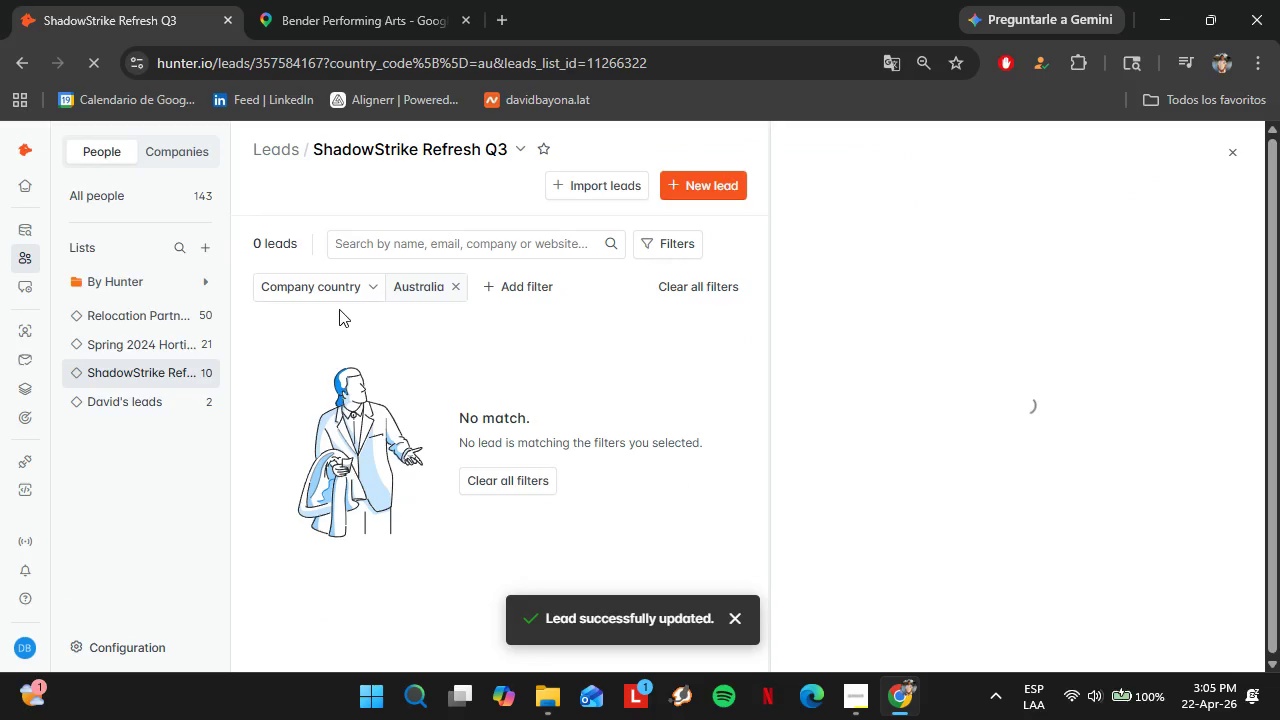 
left_click([22, 235])
 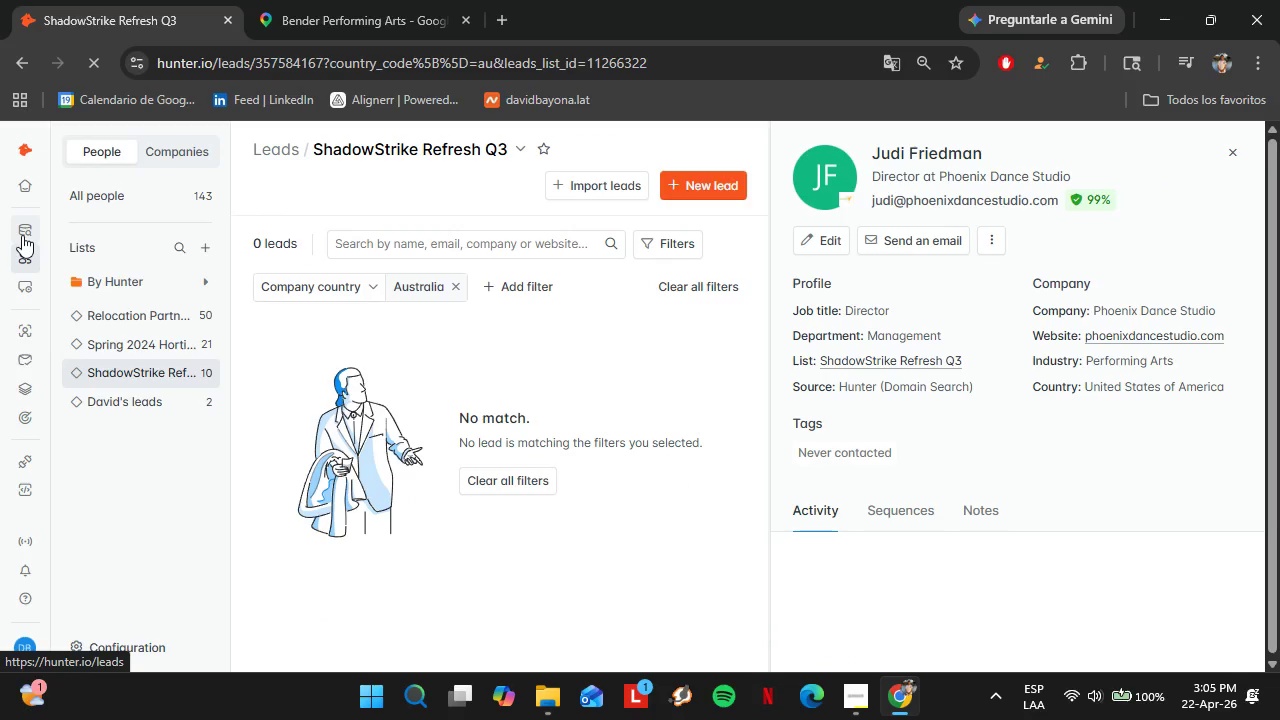 
mouse_move([53, 222])
 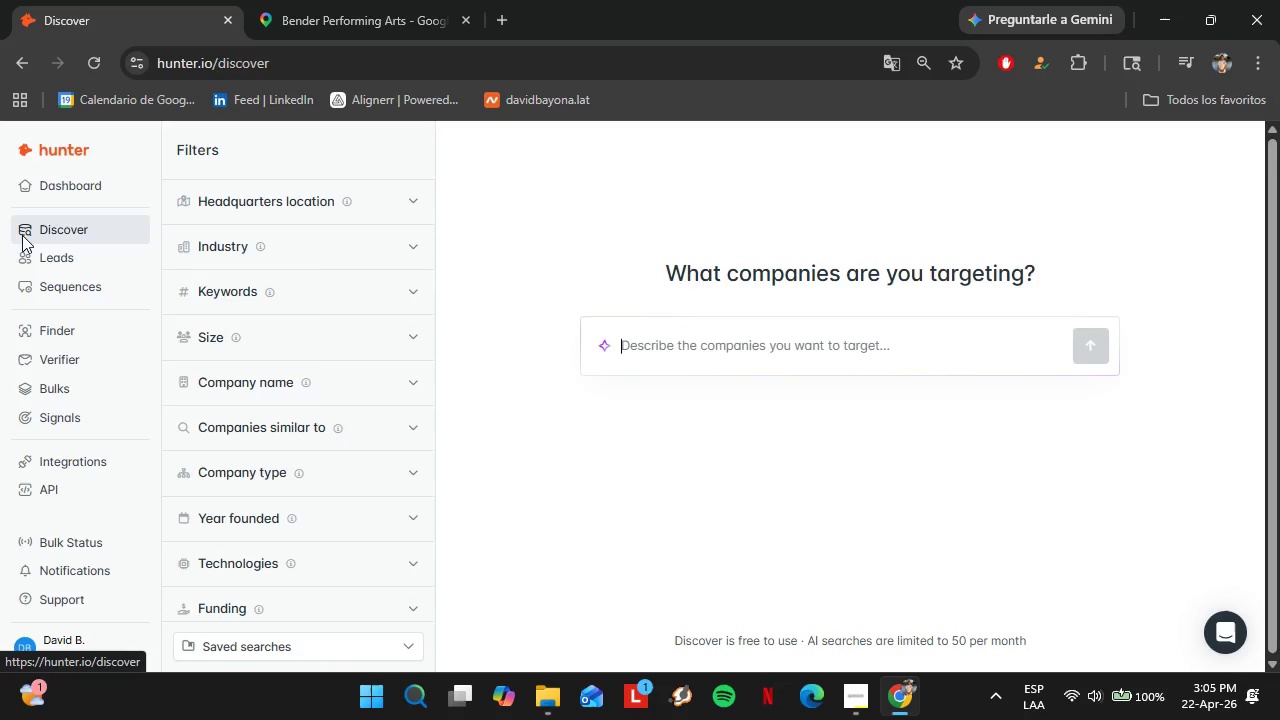 
left_click([59, 336])
 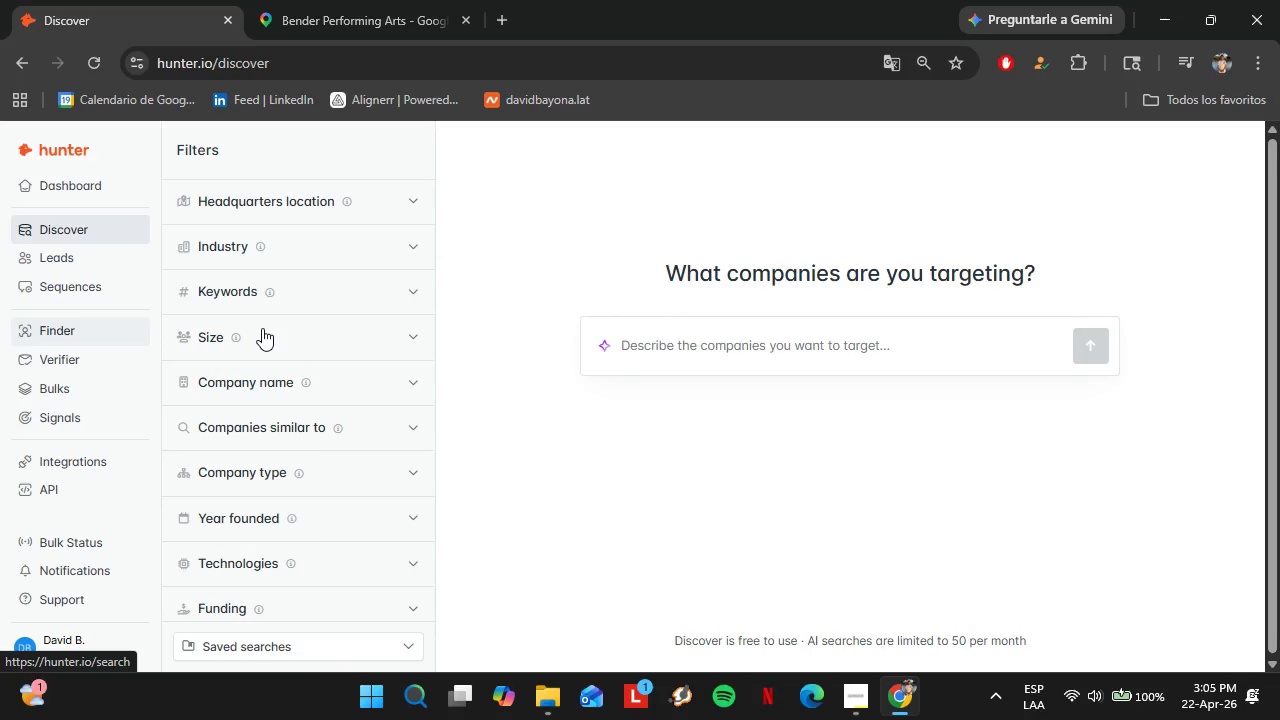 
wait(5.11)
 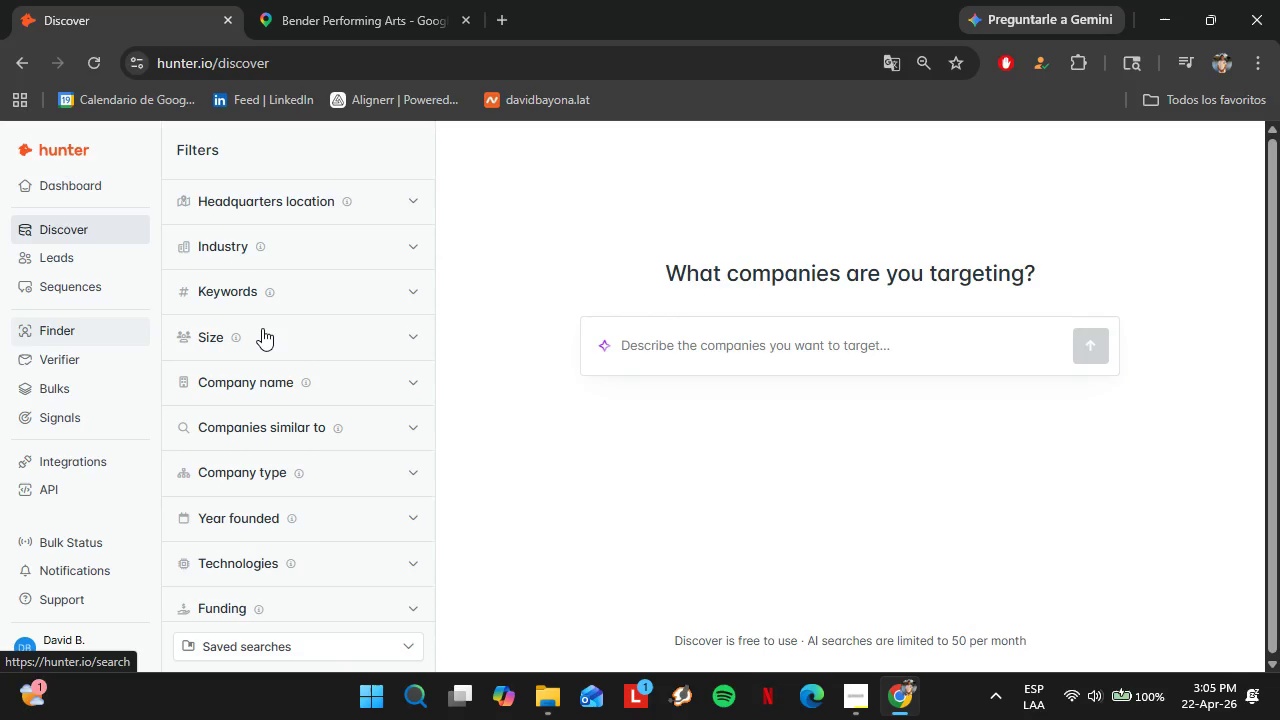 
left_click([406, 358])
 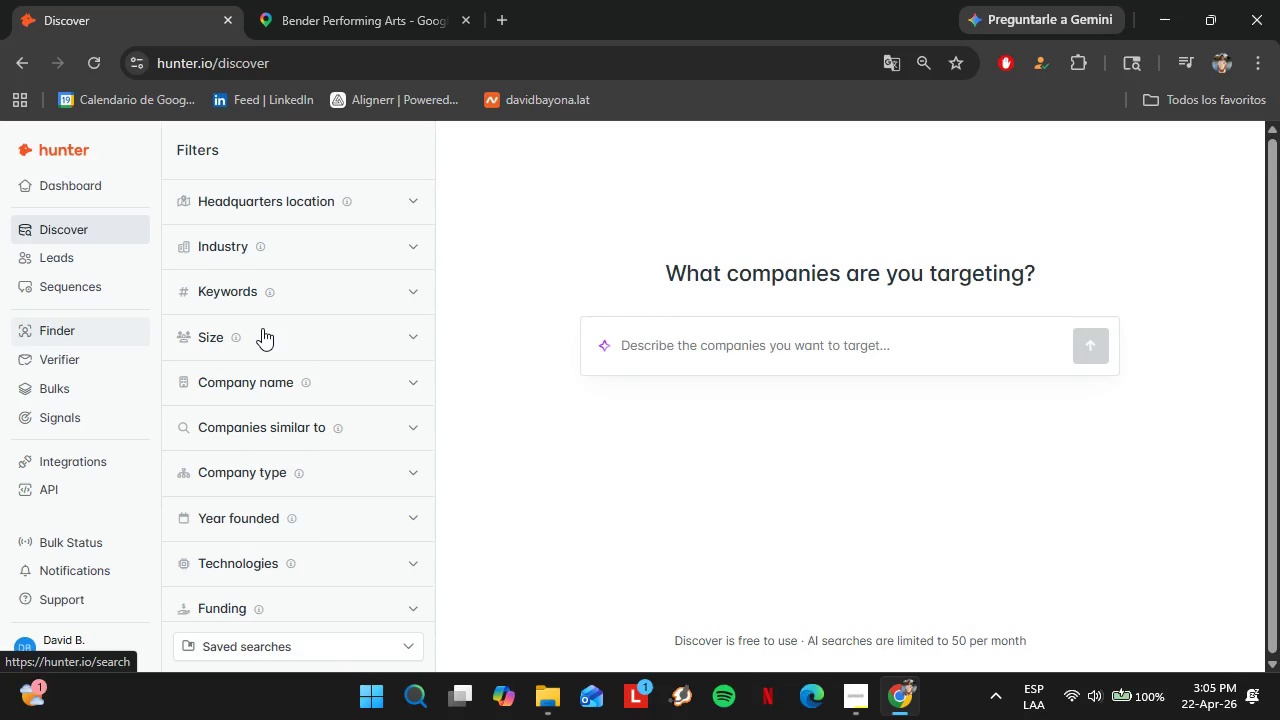 
key(Control+ControlLeft)
 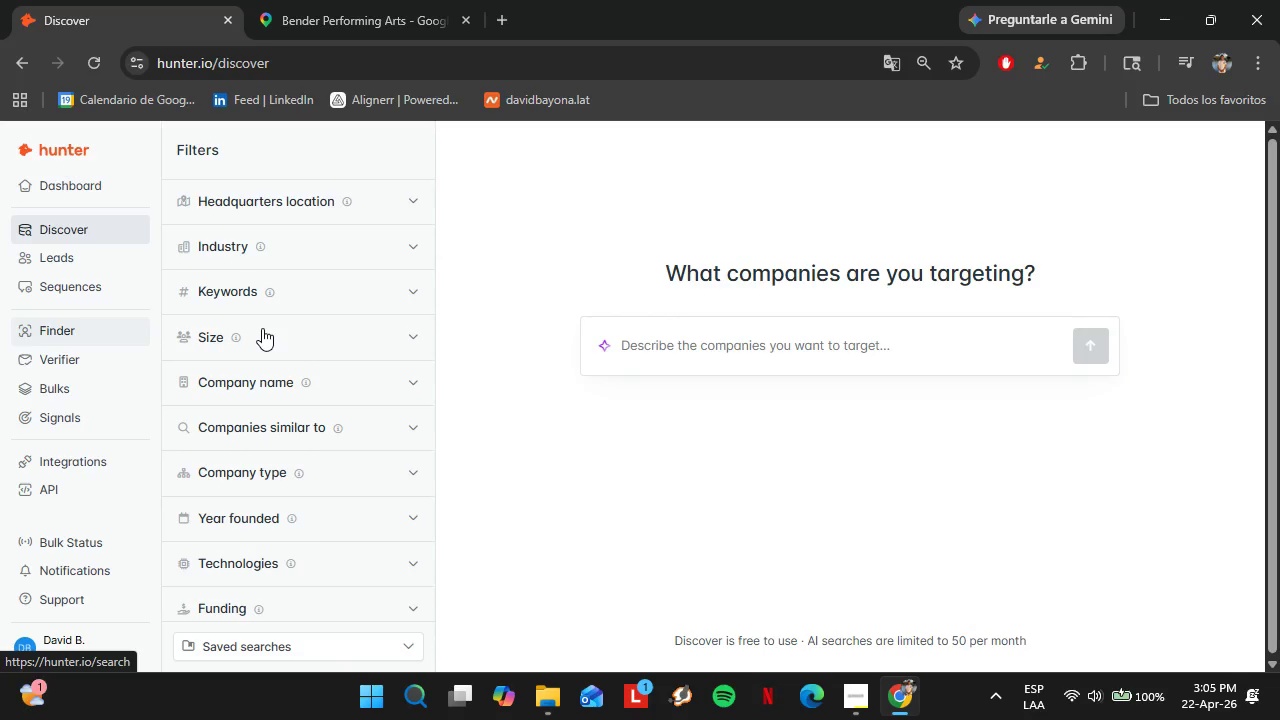 
key(Control+V)
 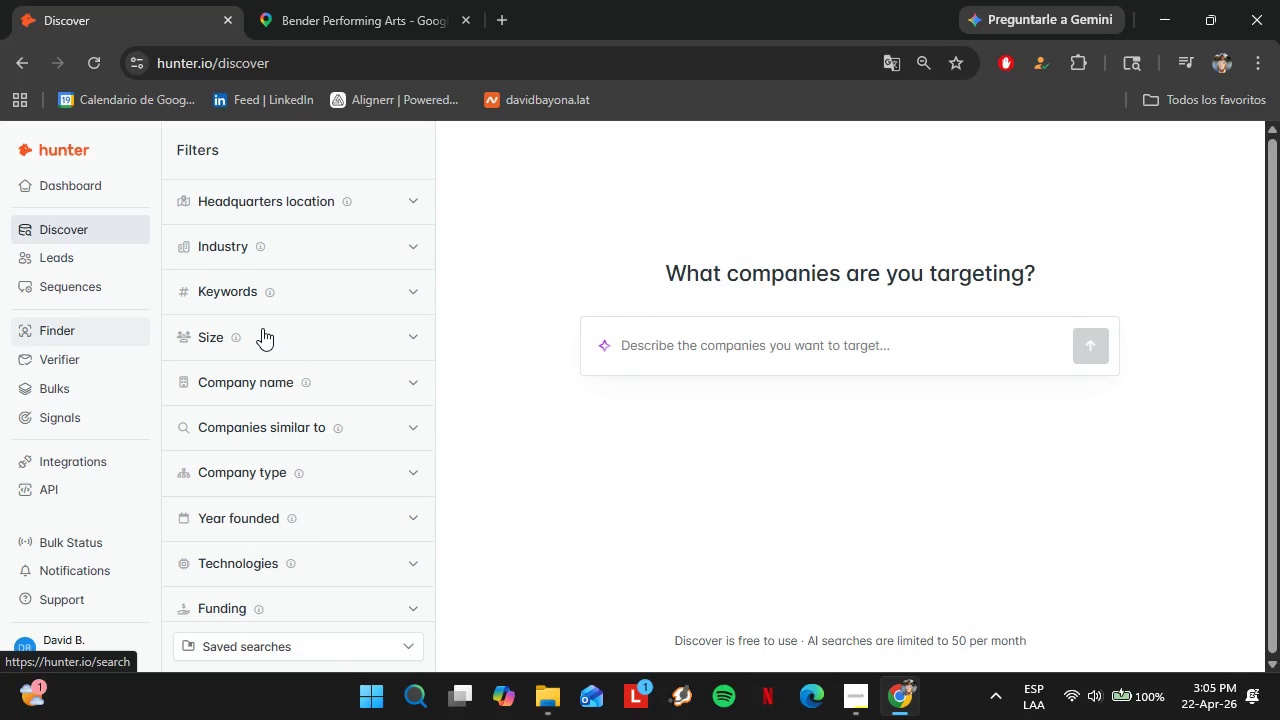 
key(Enter)
 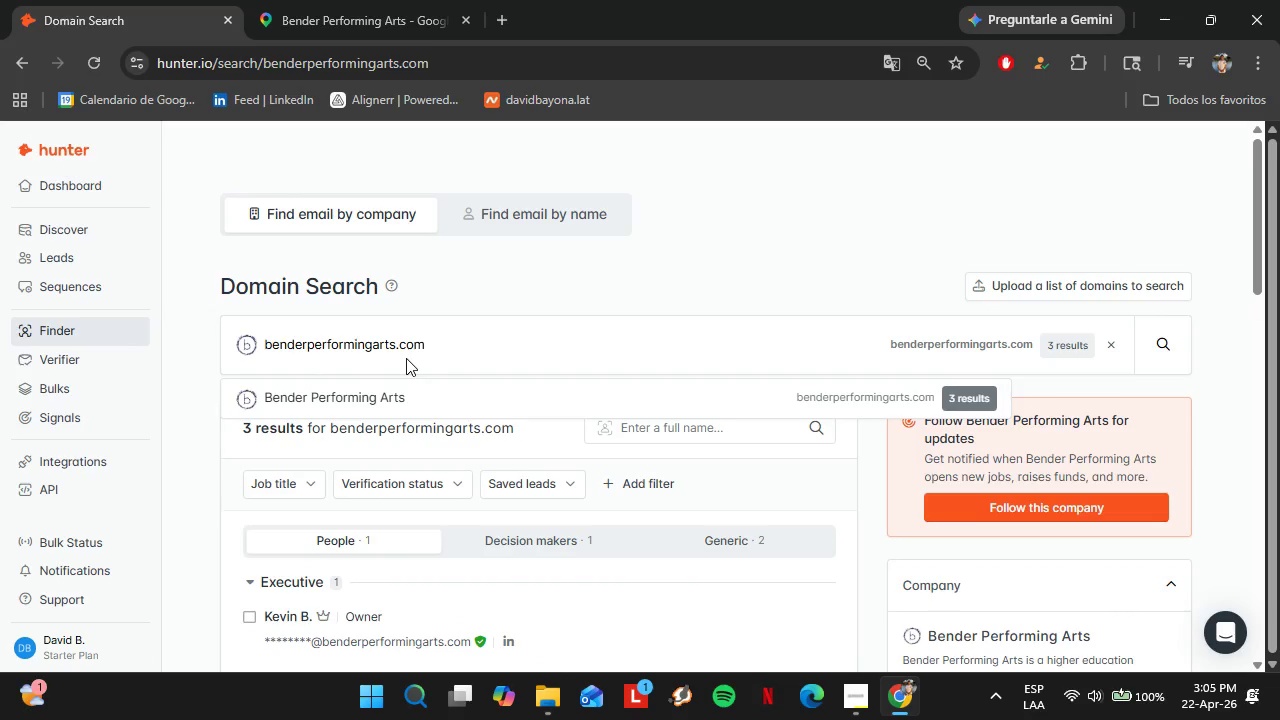 
wait(7.72)
 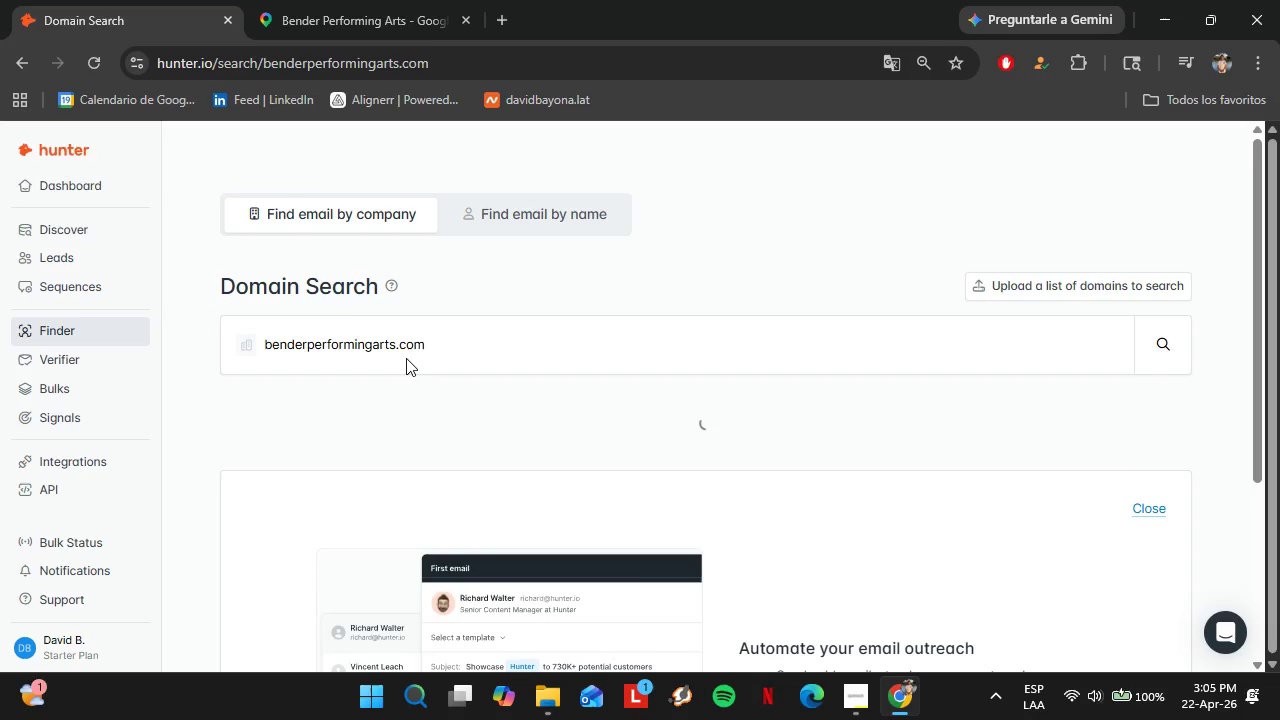 
scroll: coordinate [542, 567], scroll_direction: down, amount: 1.0
 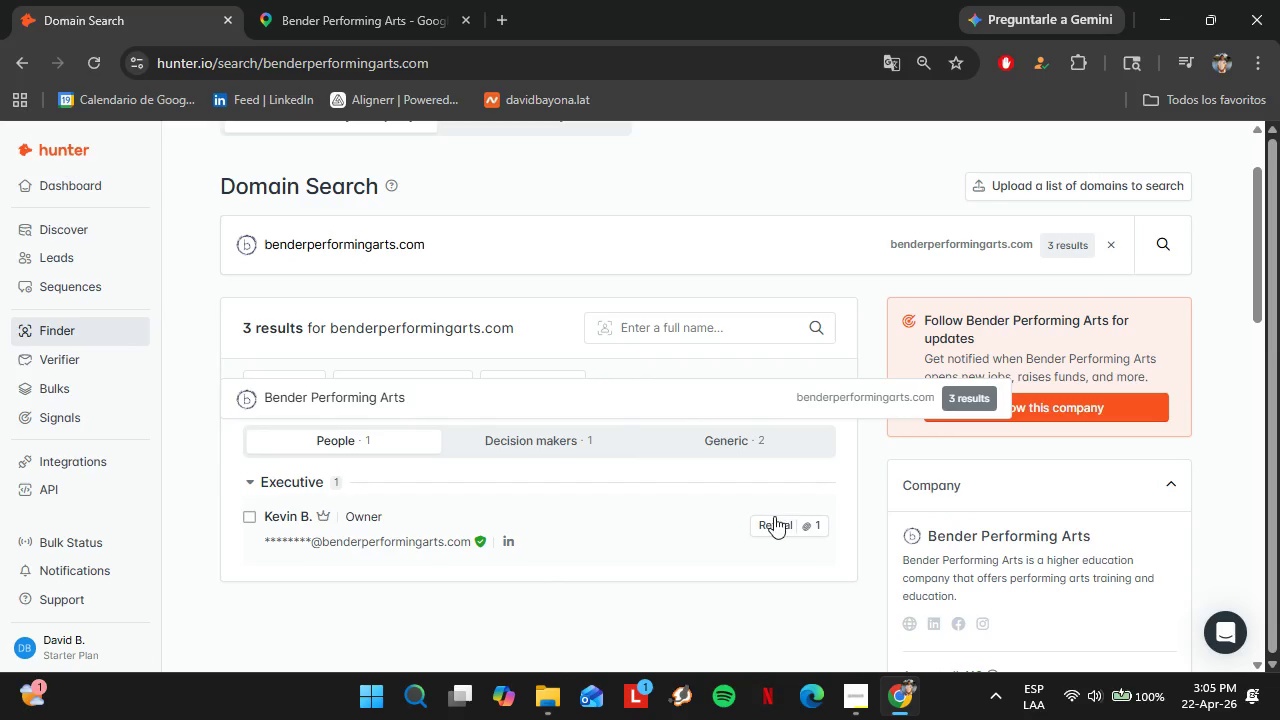 
left_click([776, 521])
 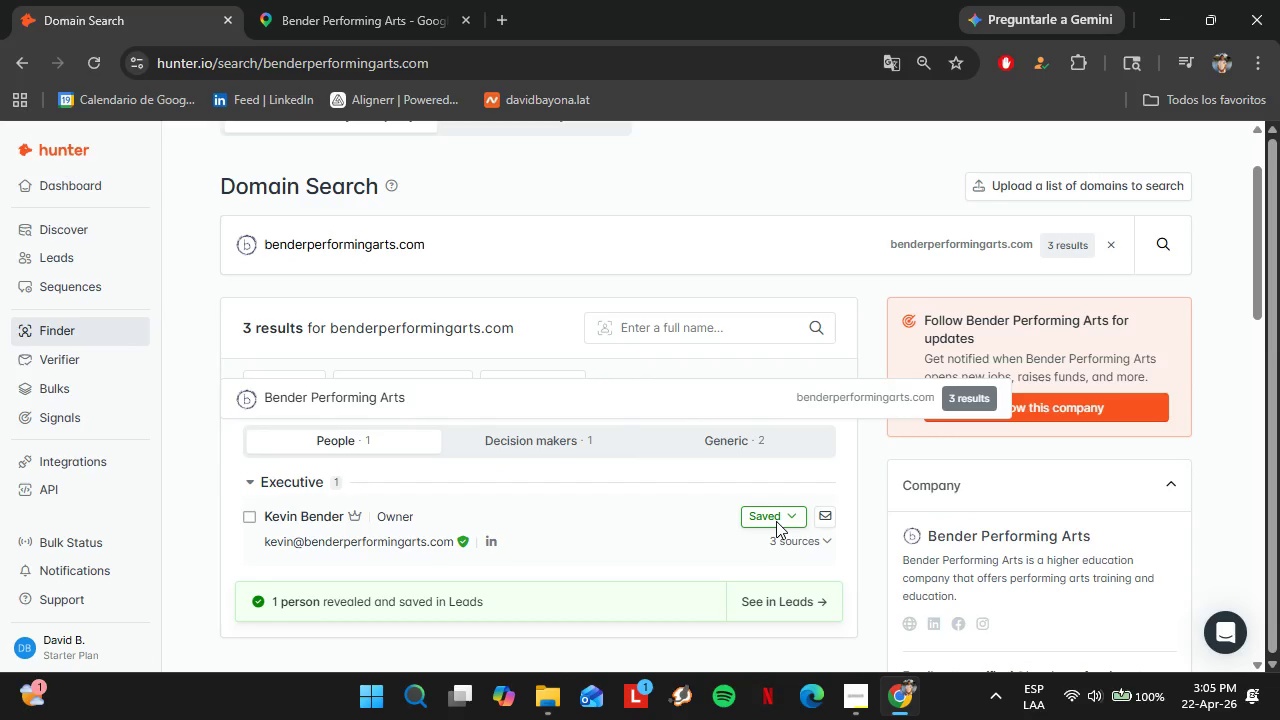 
left_click([767, 516])
 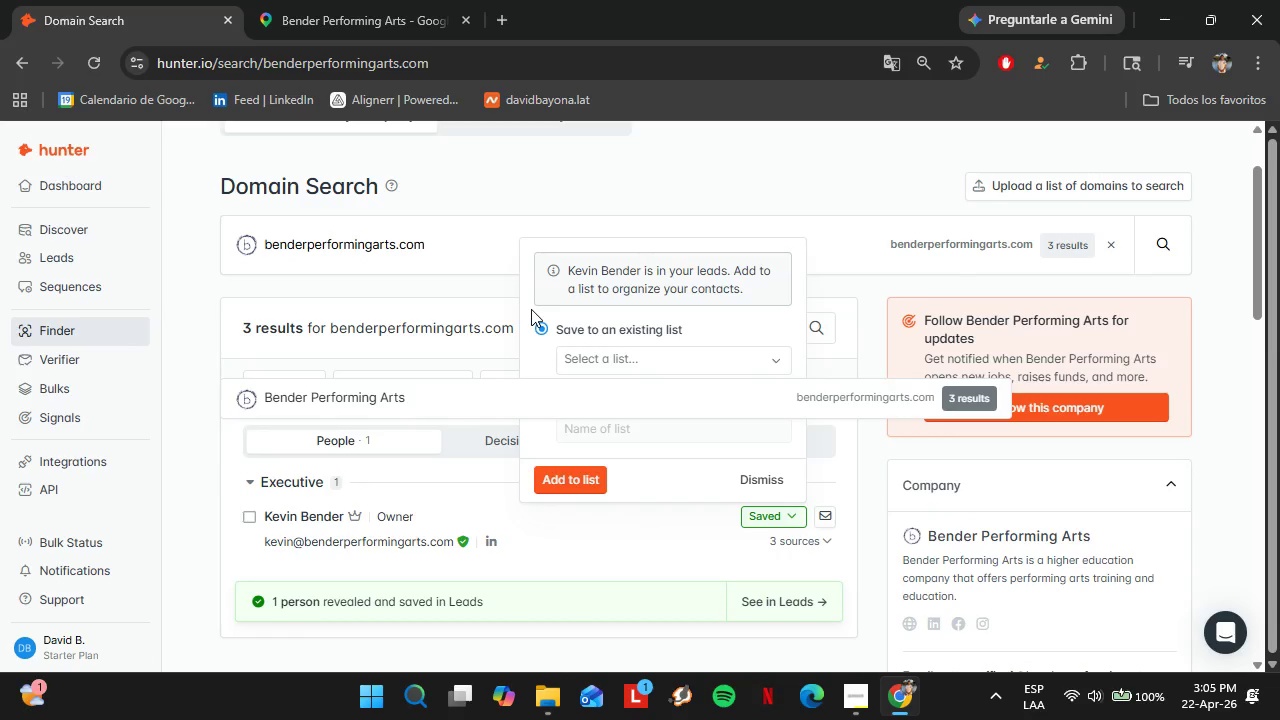 
left_click([742, 402])
 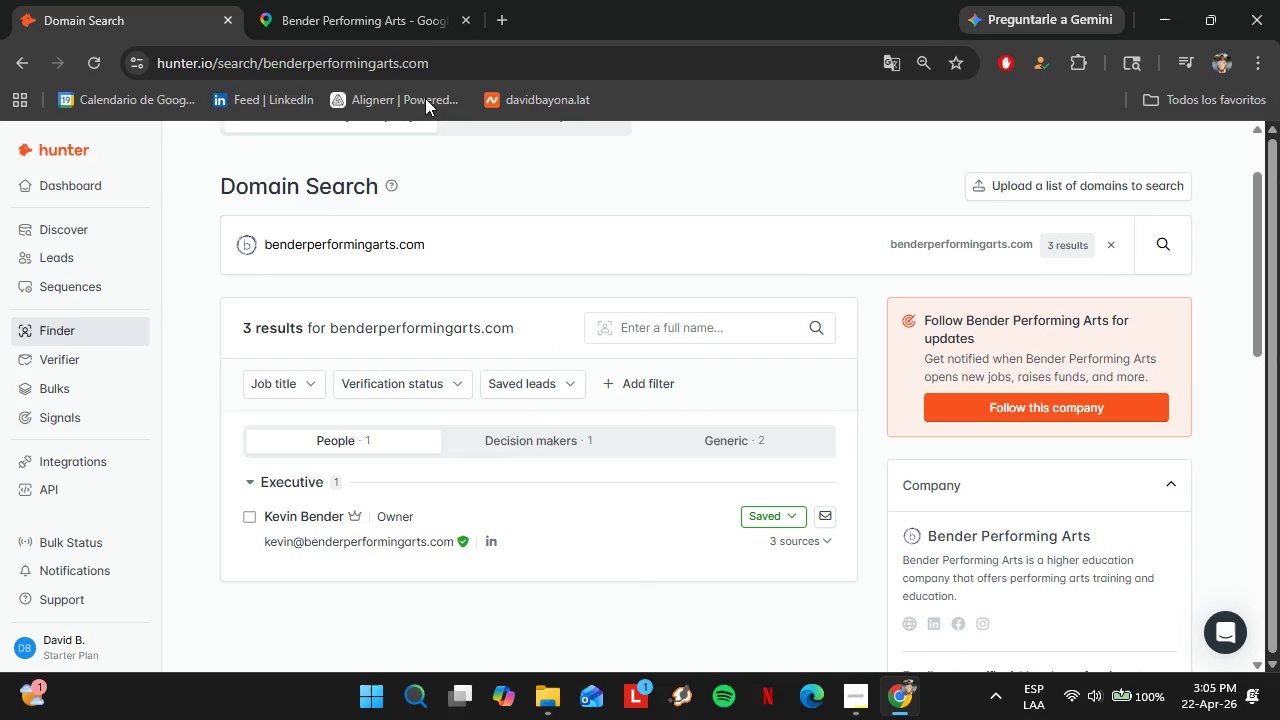 
left_click([374, 0])
 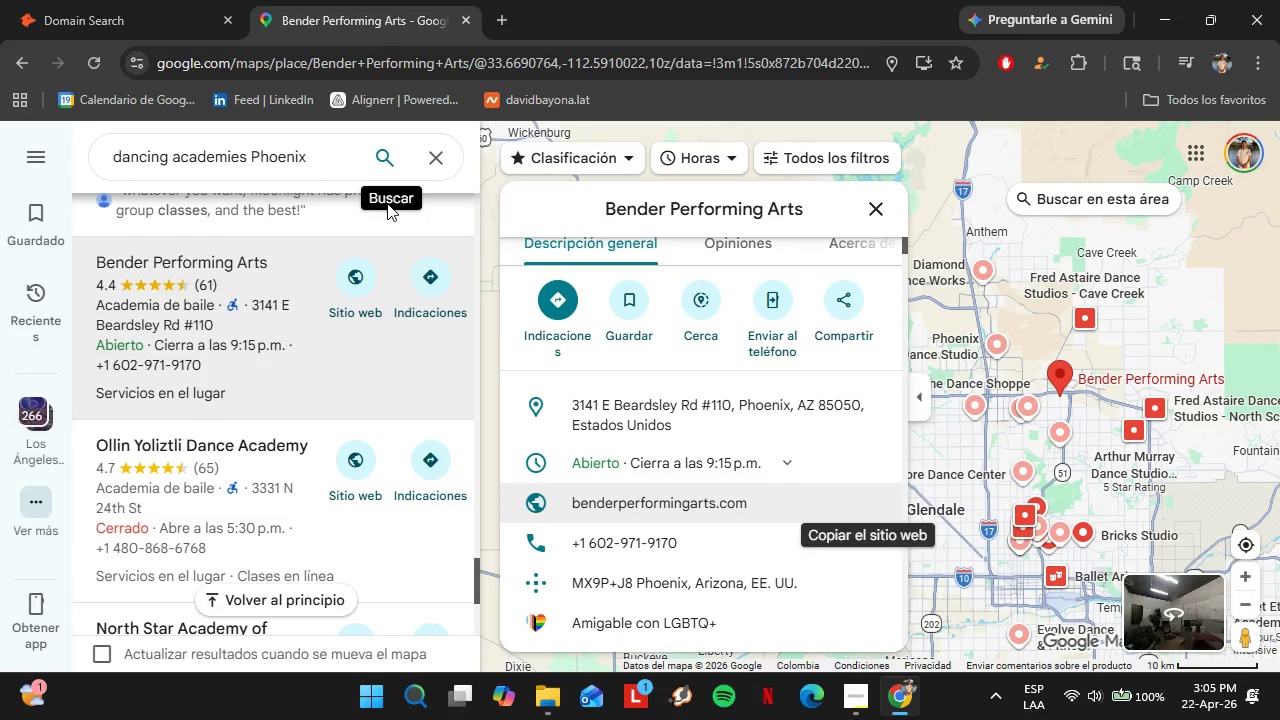 
scroll: coordinate [713, 429], scroll_direction: up, amount: 4.0
 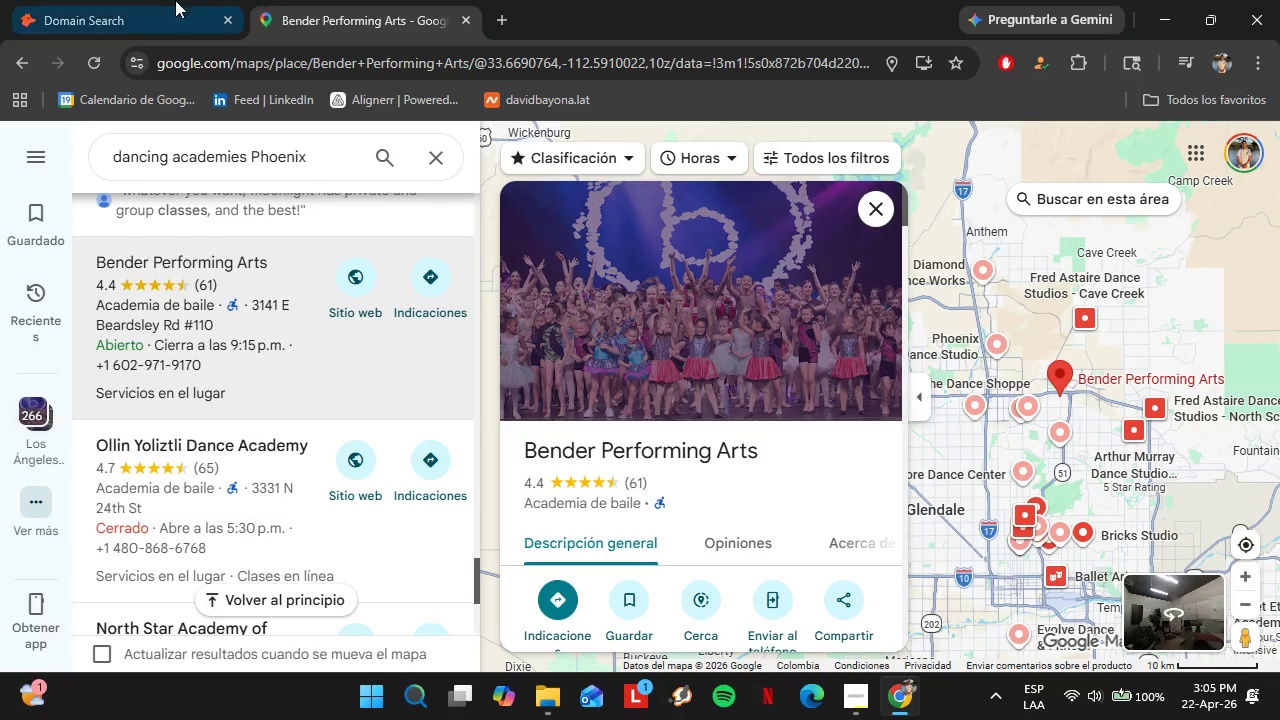 
left_click([131, 0])
 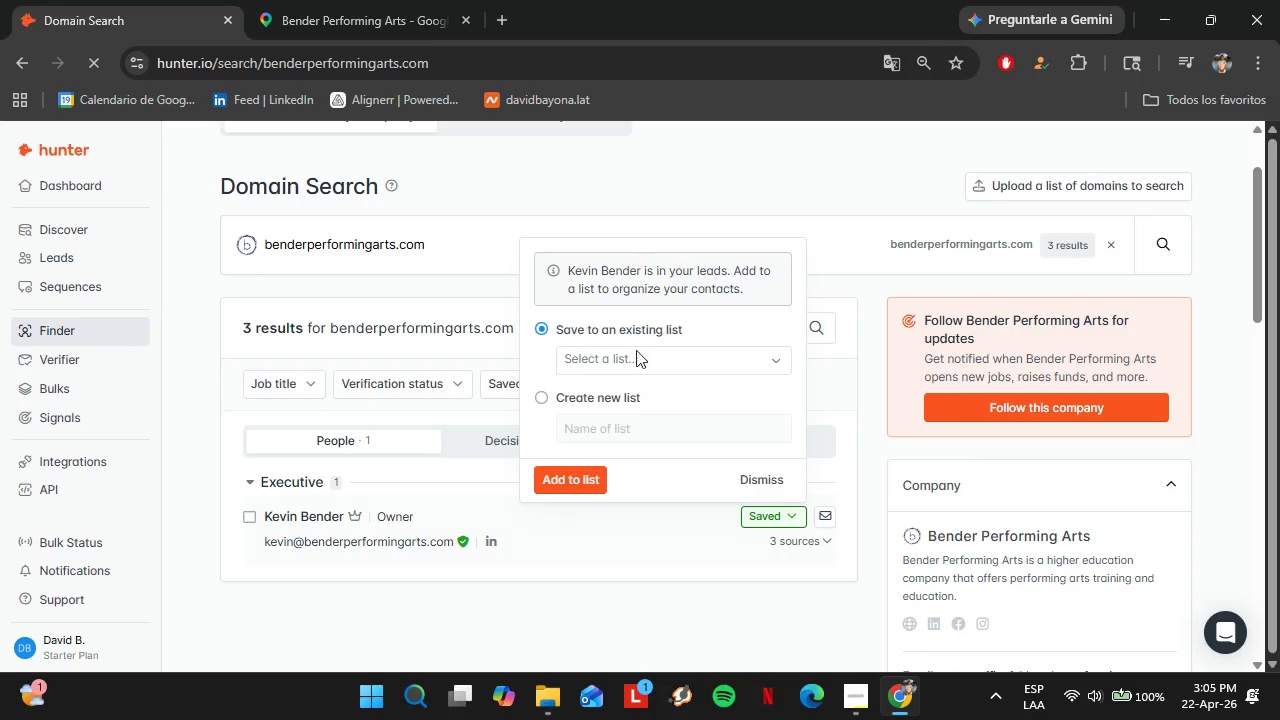 
left_click([626, 352])
 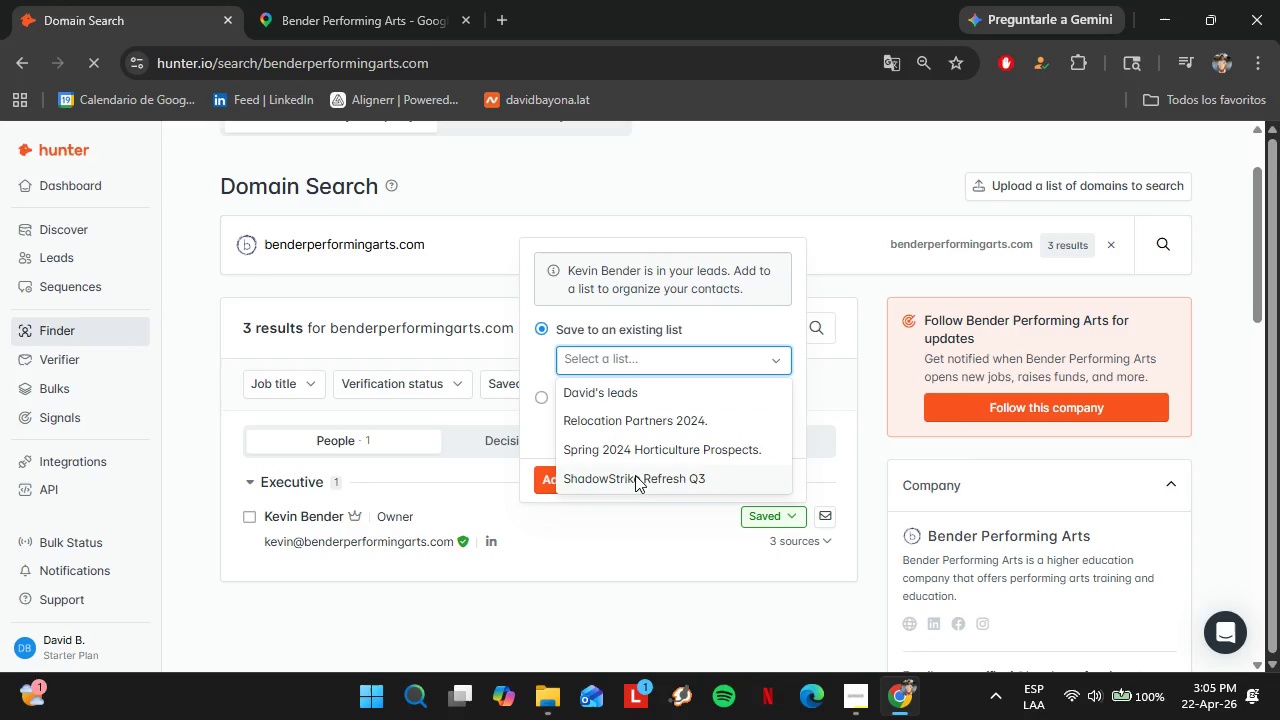 
left_click([635, 478])
 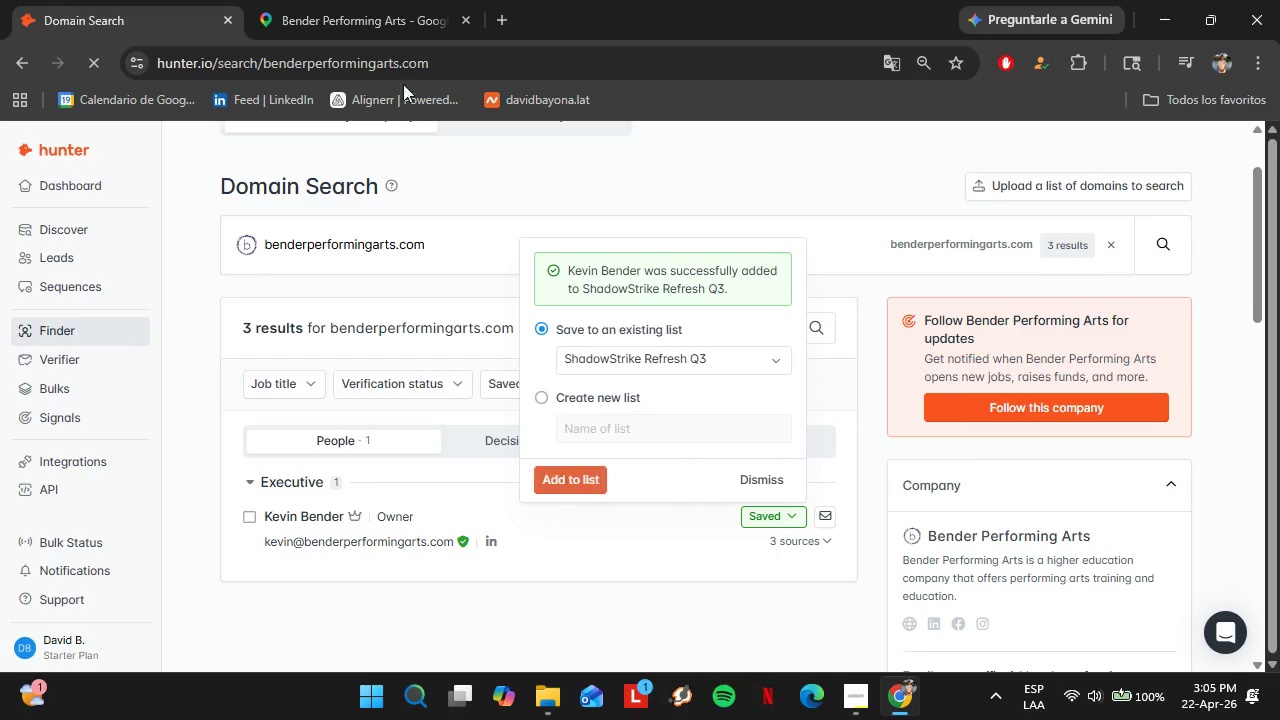 
left_click([350, 0])
 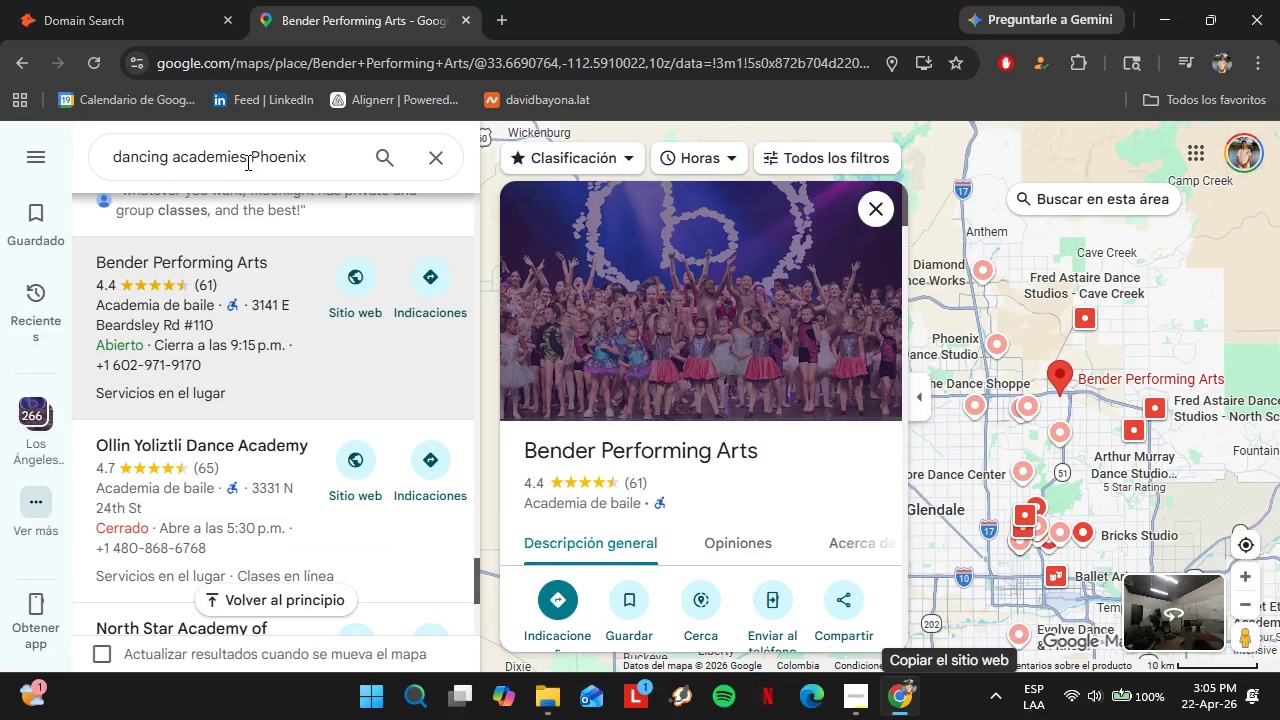 
left_click_drag(start_coordinate=[244, 161], to_coordinate=[112, 164])
 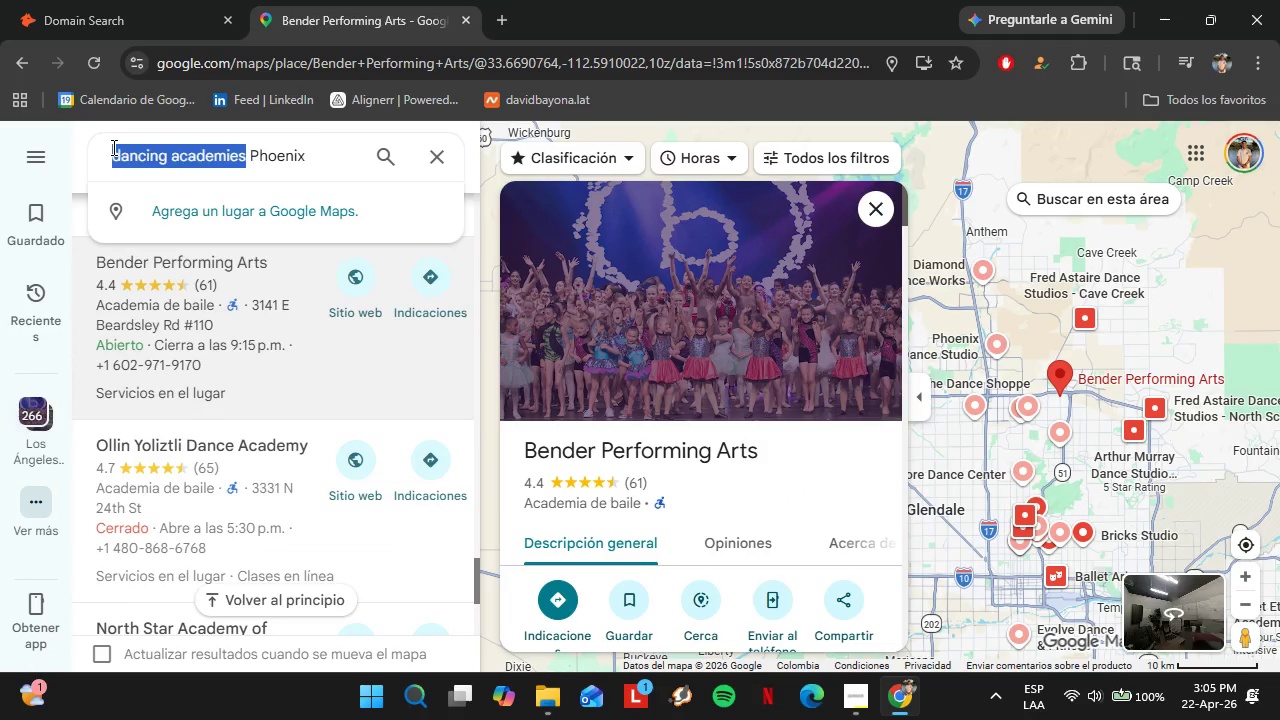 
type(elite martial arts)
 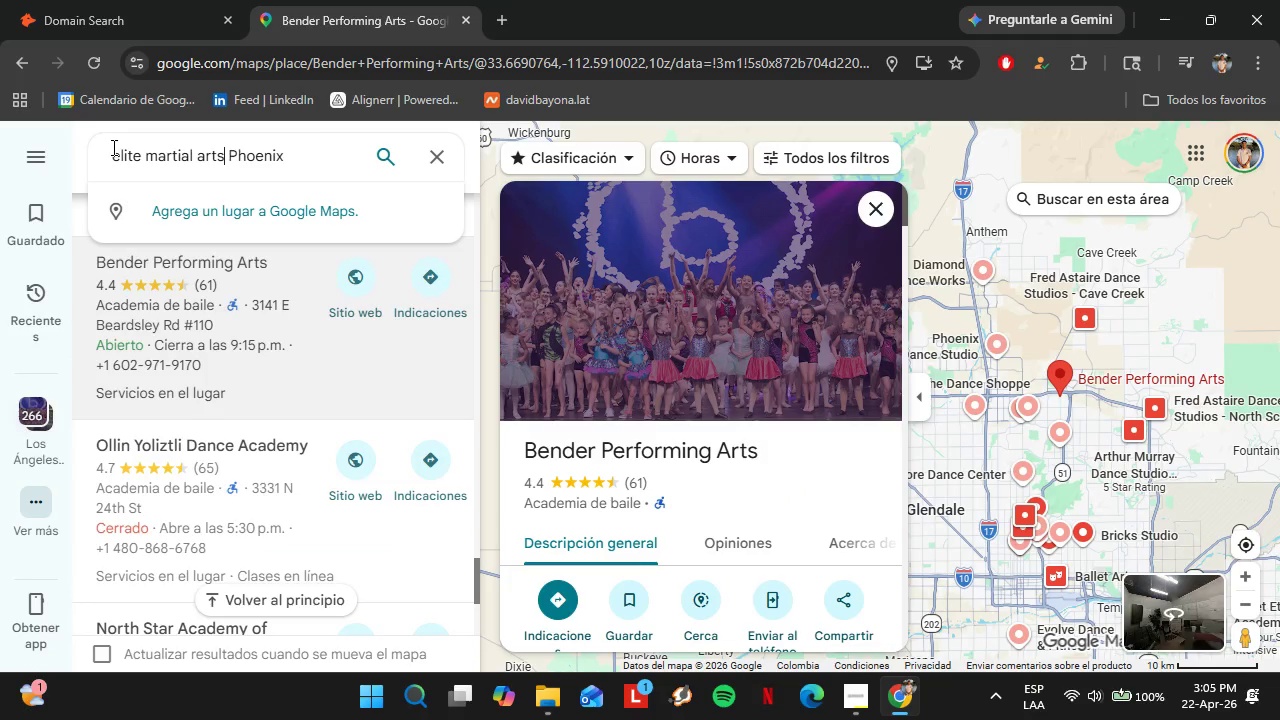 
key(Enter)
 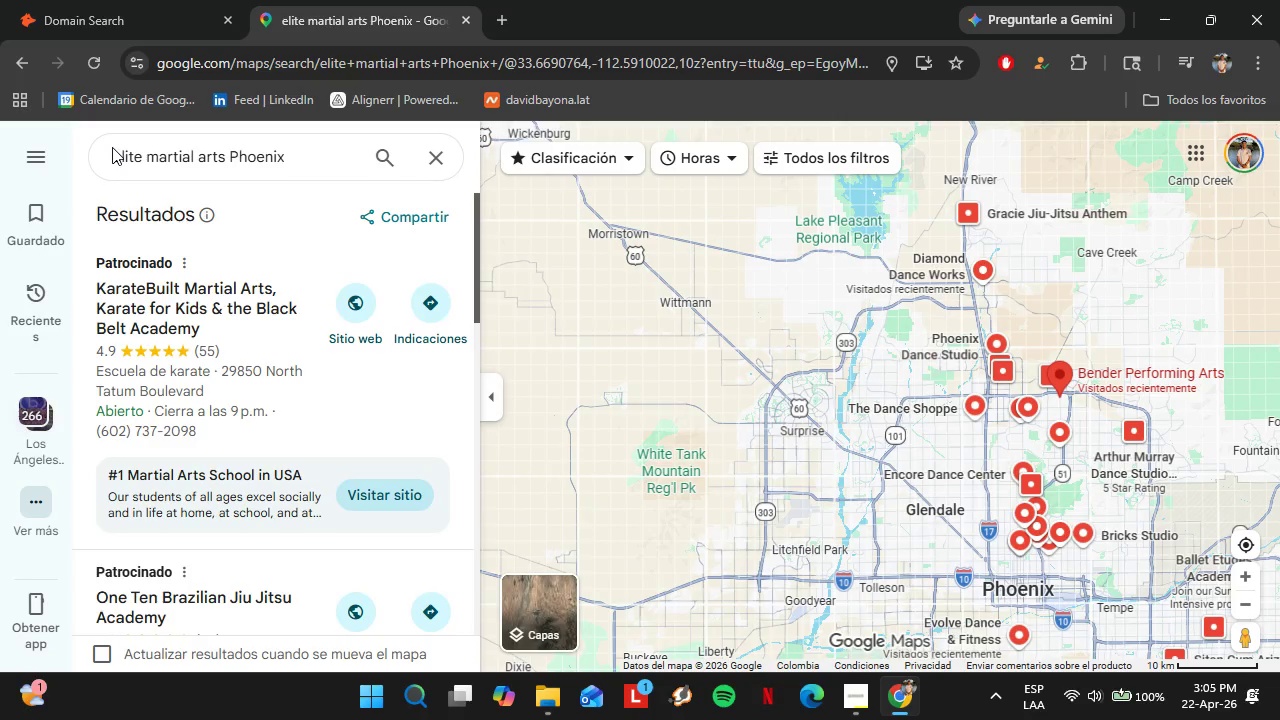 
wait(7.33)
 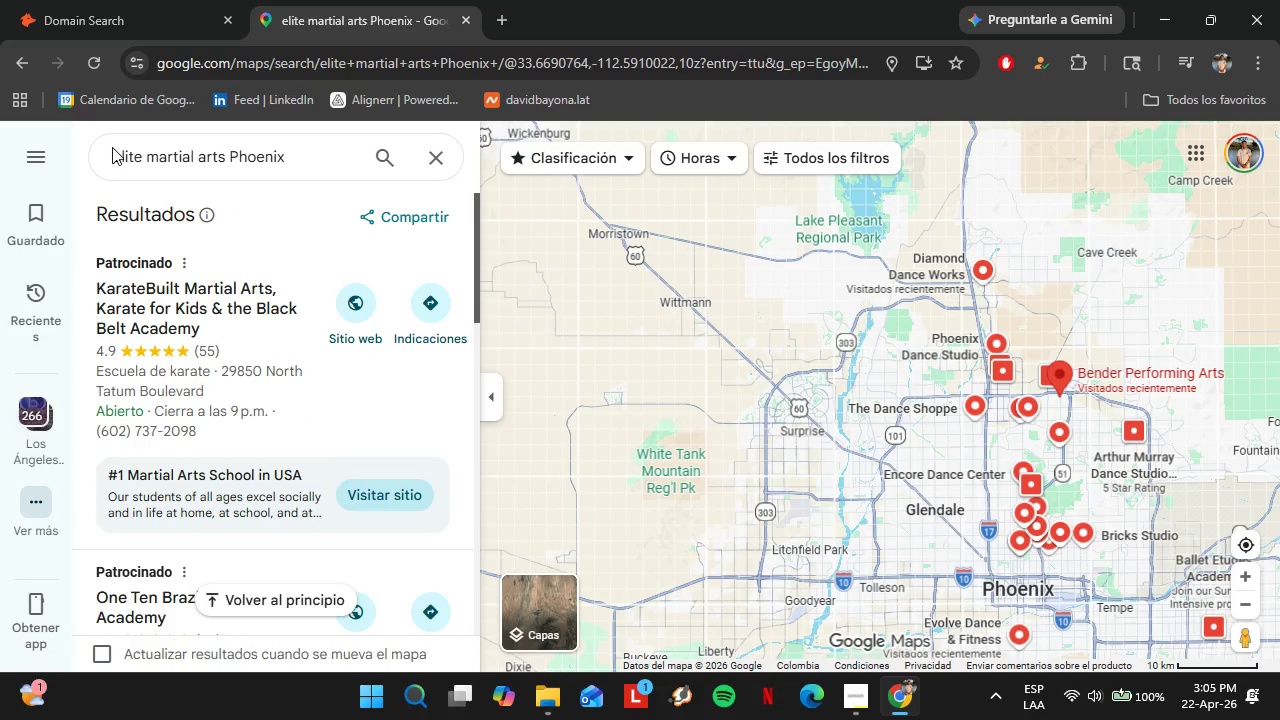 
scroll: coordinate [274, 407], scroll_direction: down, amount: 5.0
 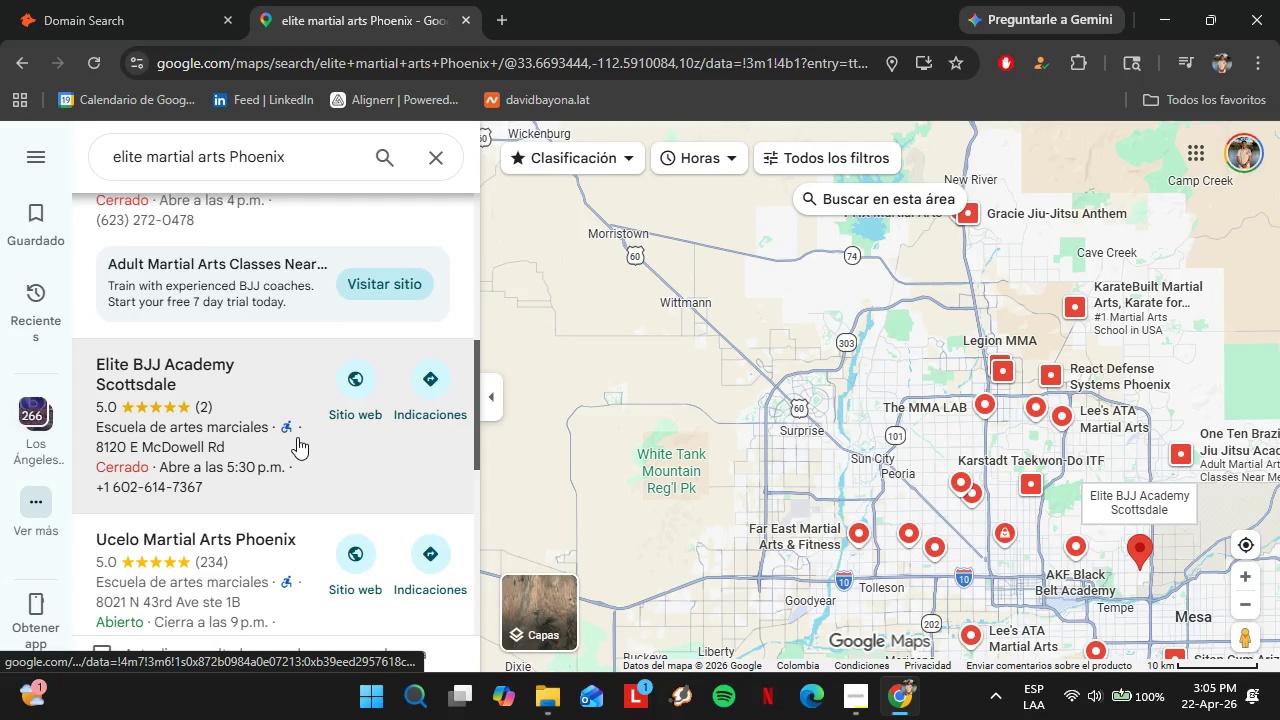 
left_click([252, 422])
 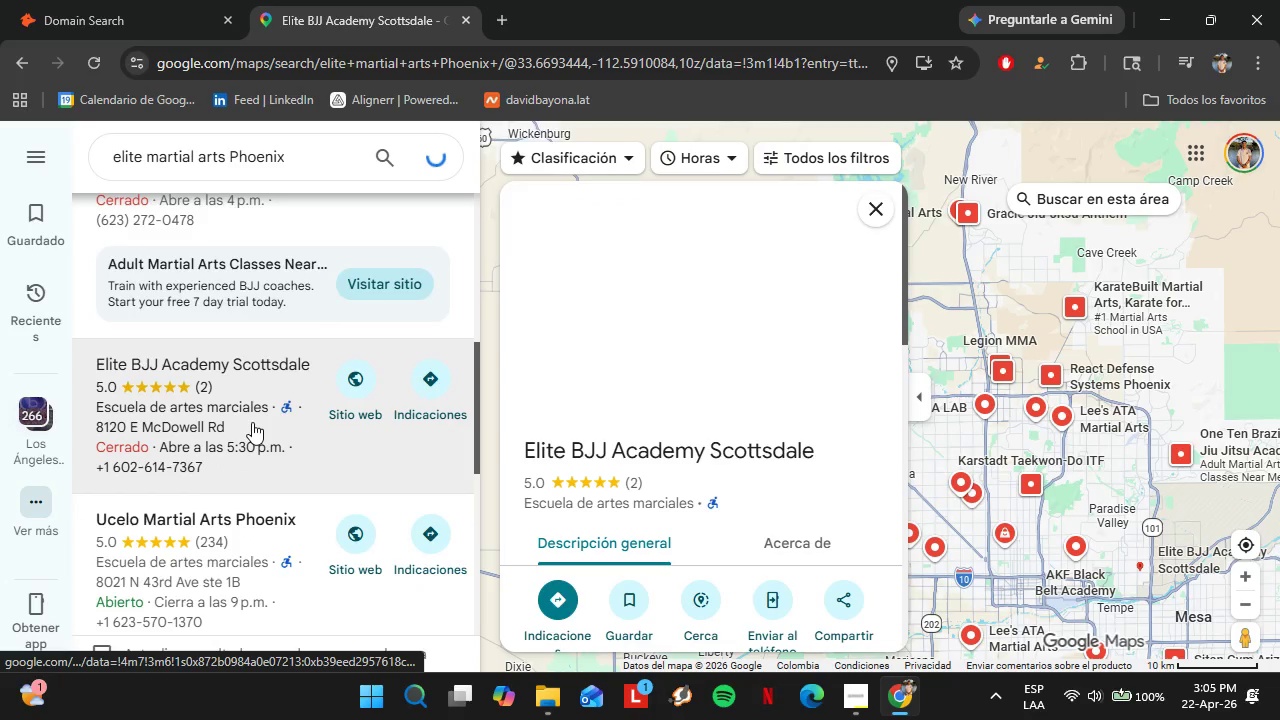 
left_click([226, 527])
 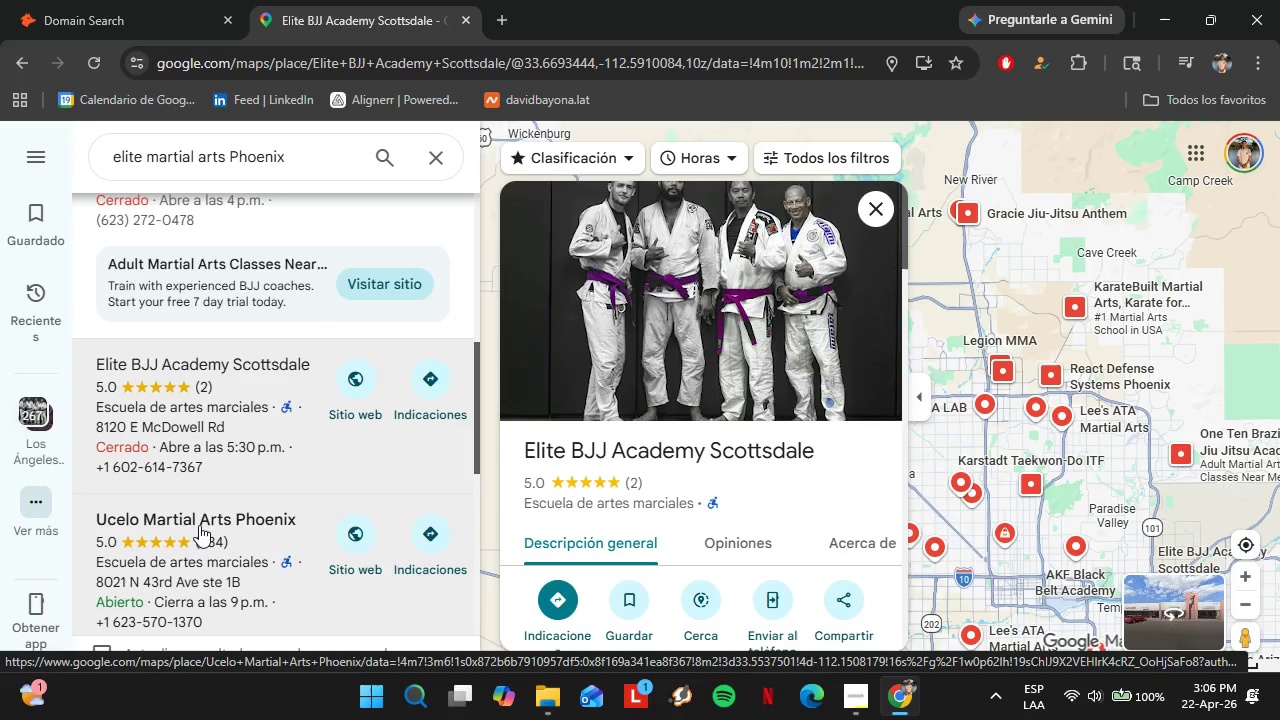 
left_click([214, 515])
 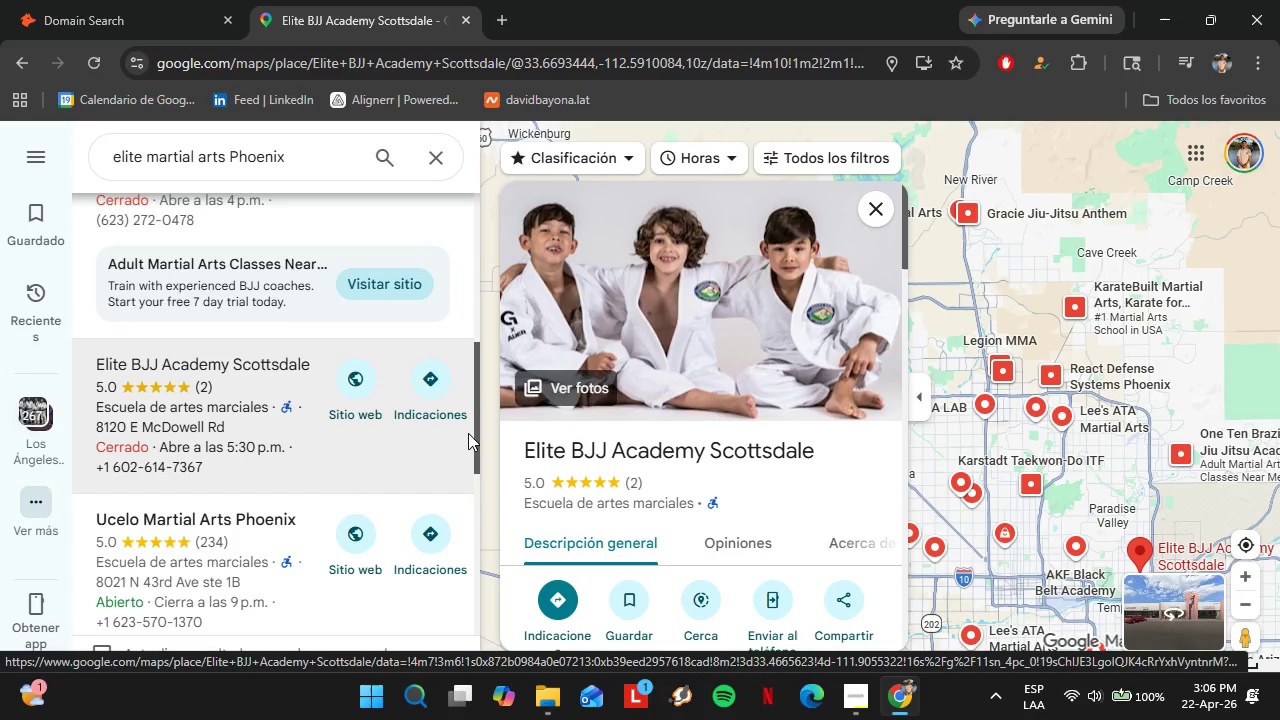 
scroll: coordinate [675, 451], scroll_direction: down, amount: 3.0
 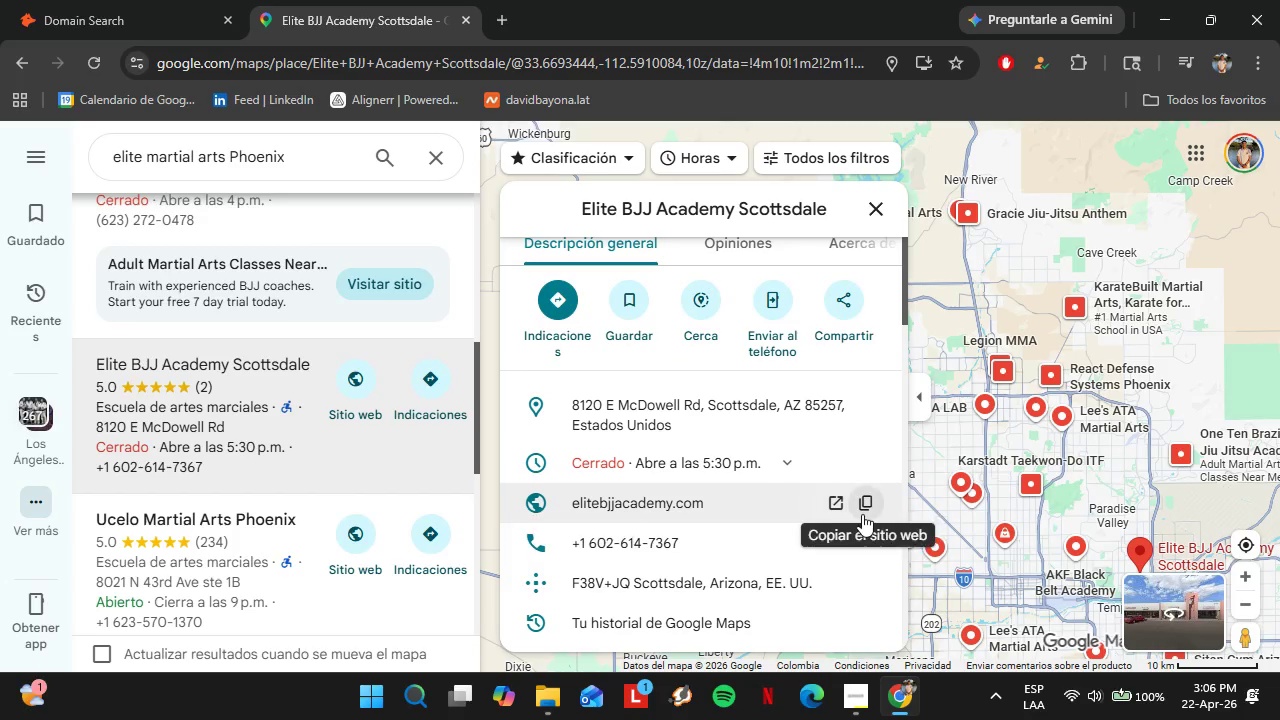 
left_click([863, 514])
 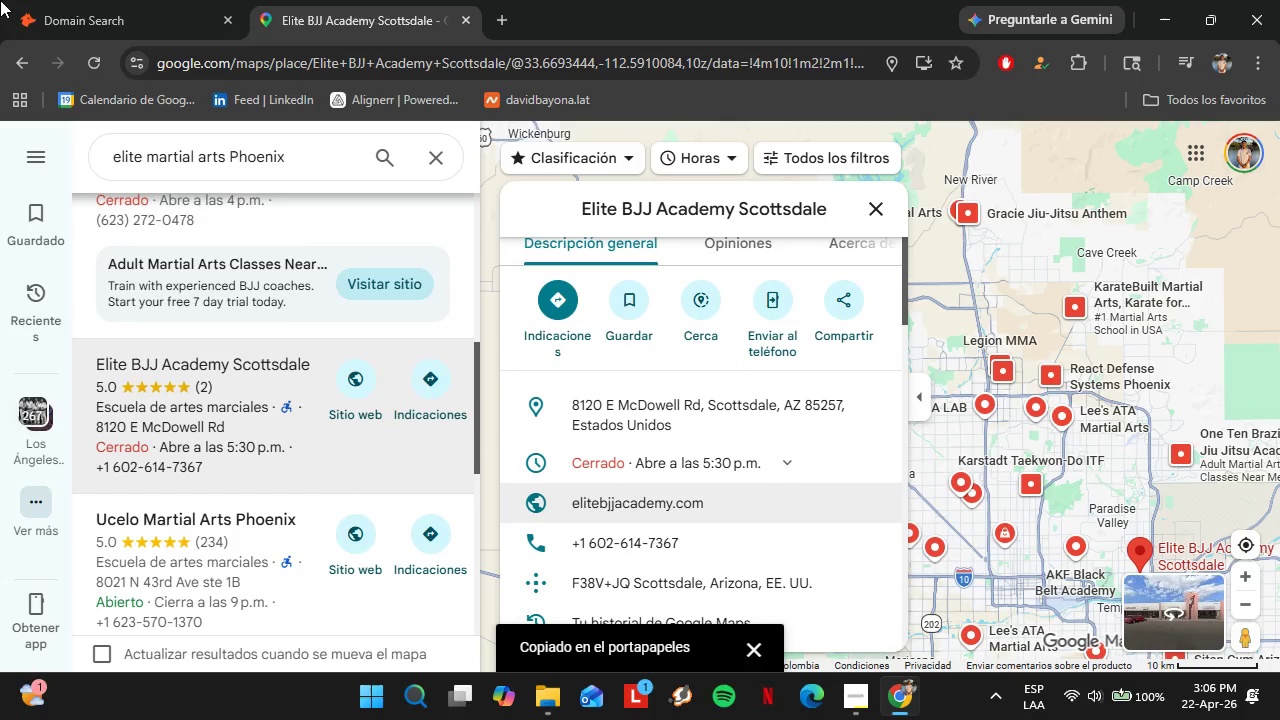 
left_click([84, 0])
 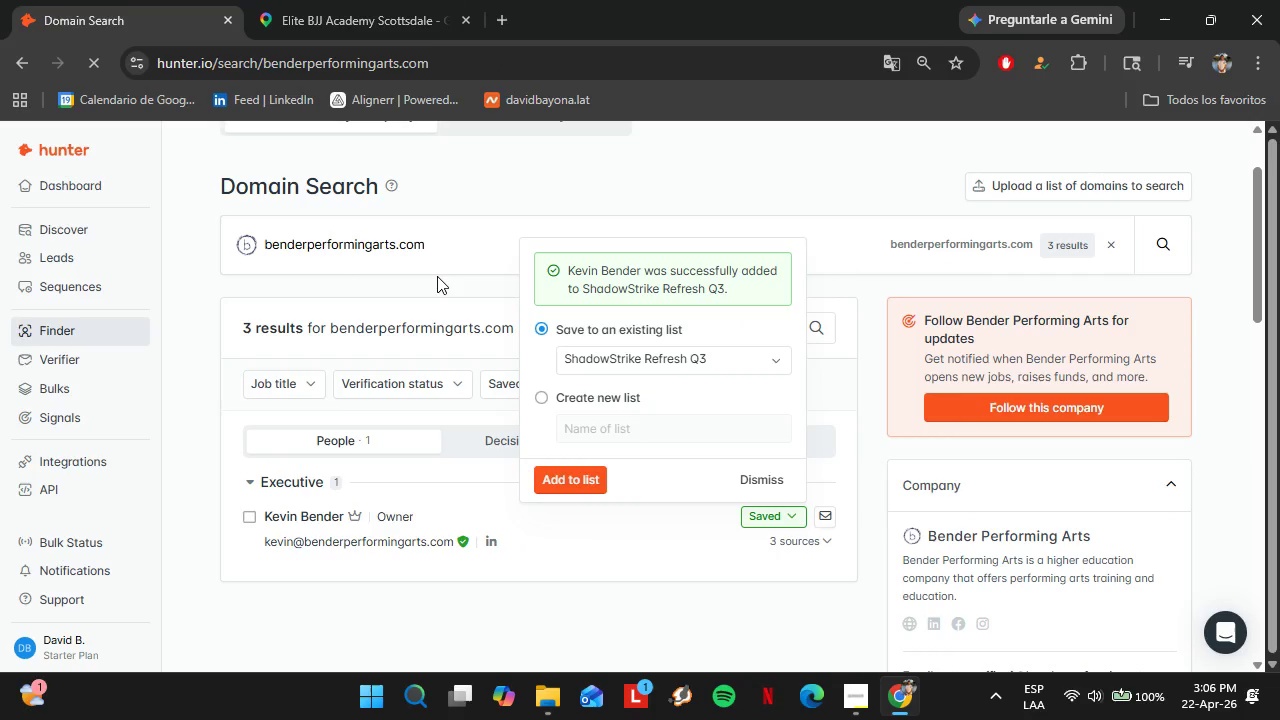 
double_click([414, 261])
 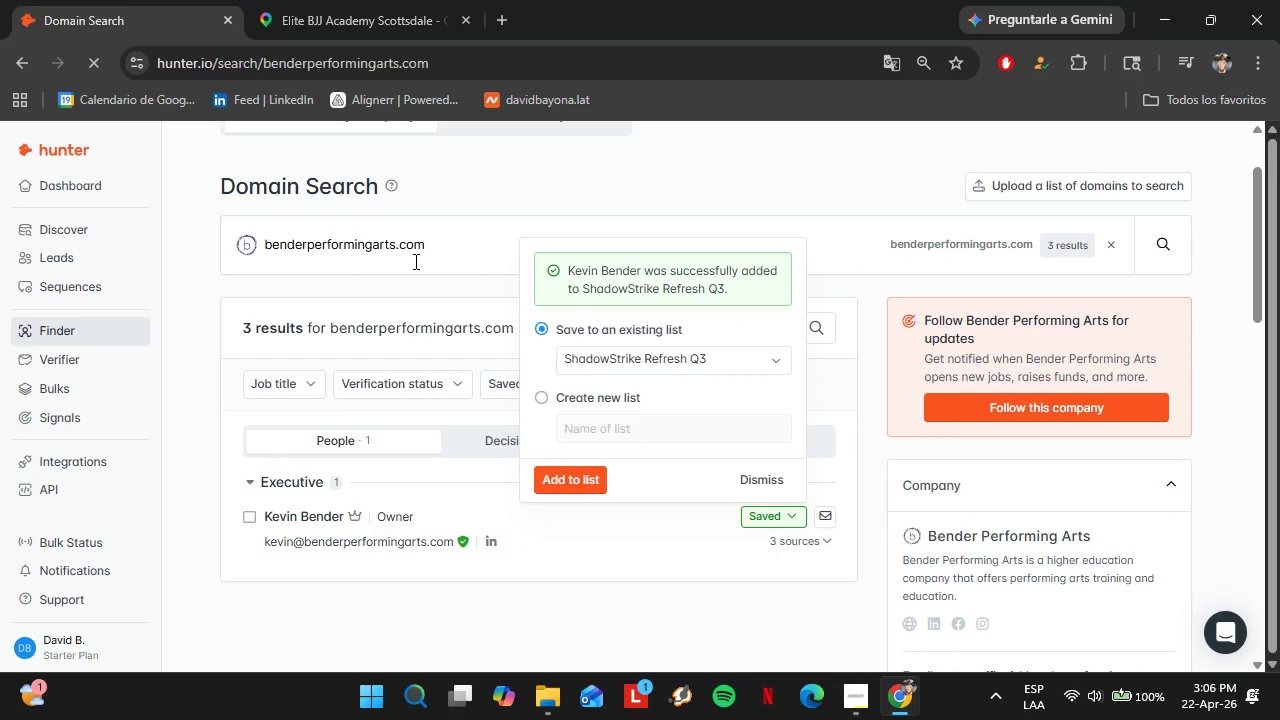 
triple_click([414, 261])
 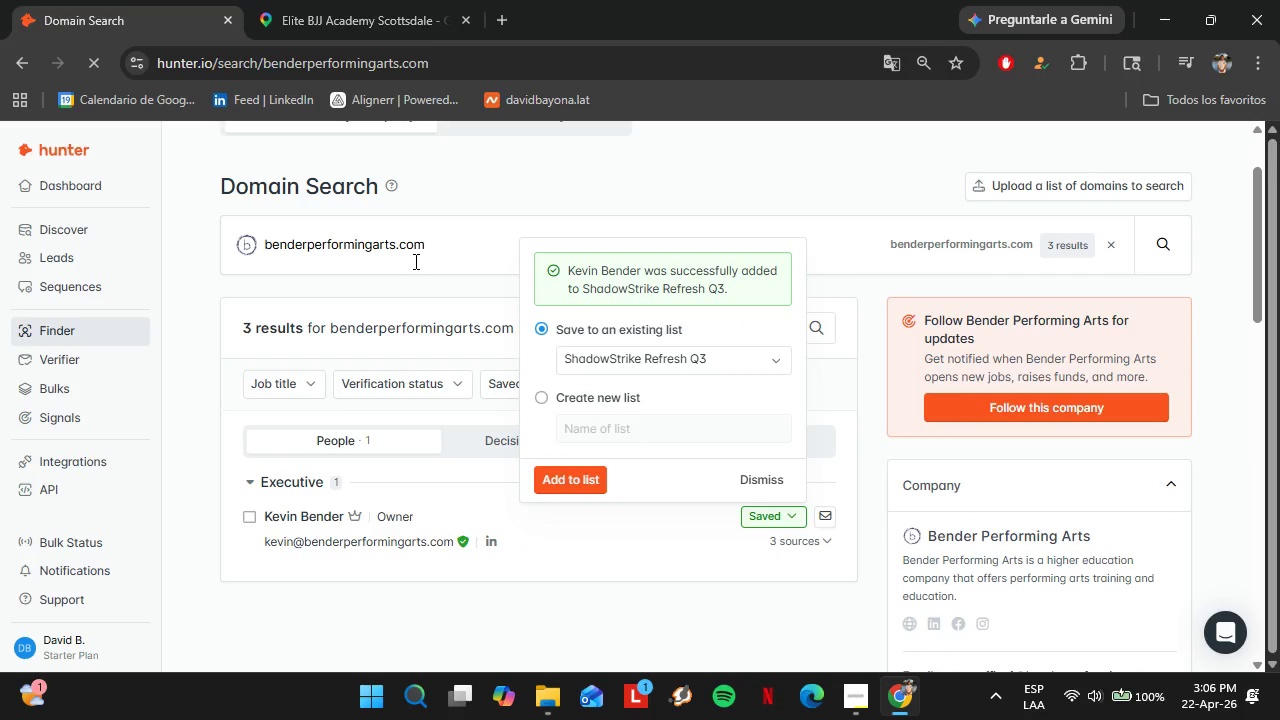 
triple_click([414, 261])
 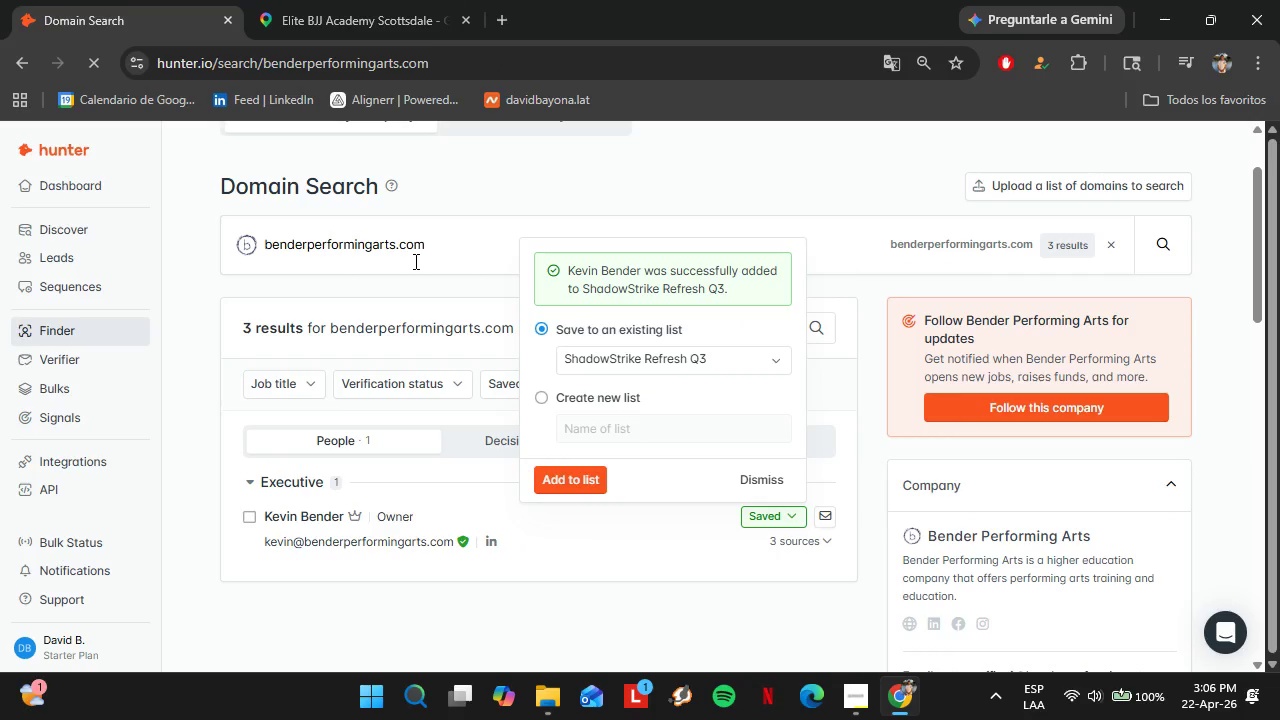 
key(Control+V)
 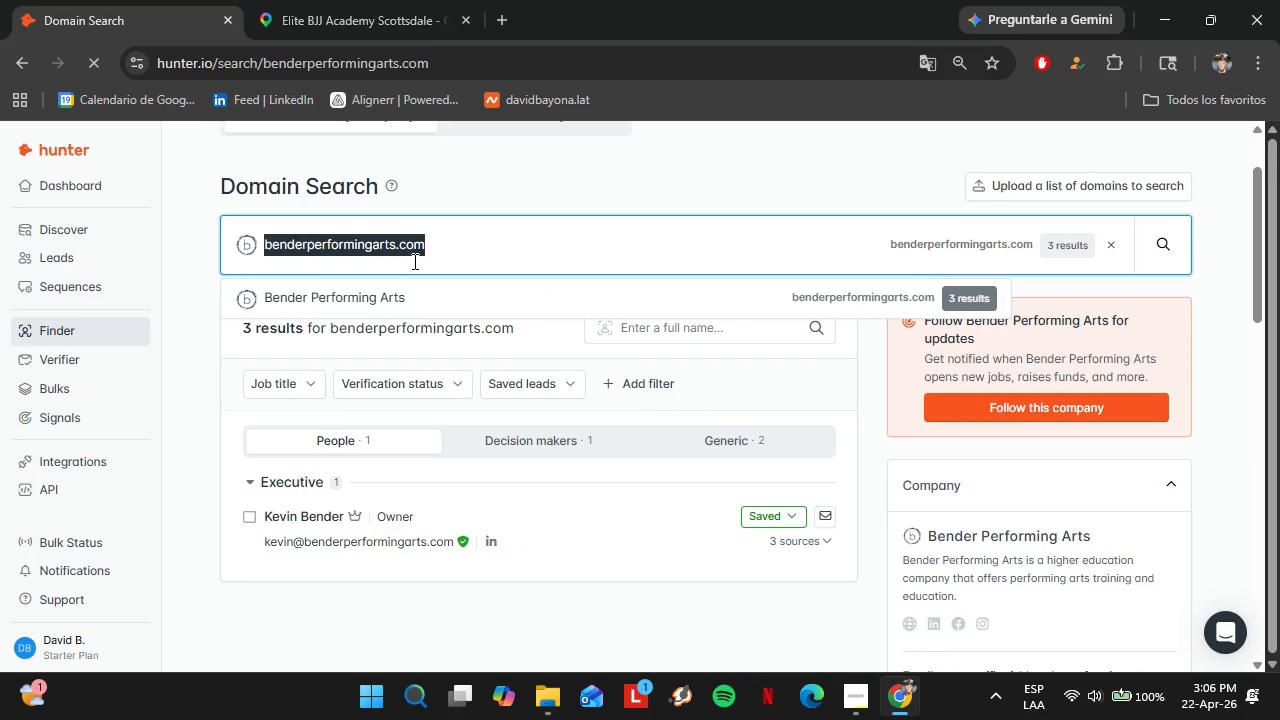 
key(Enter)
 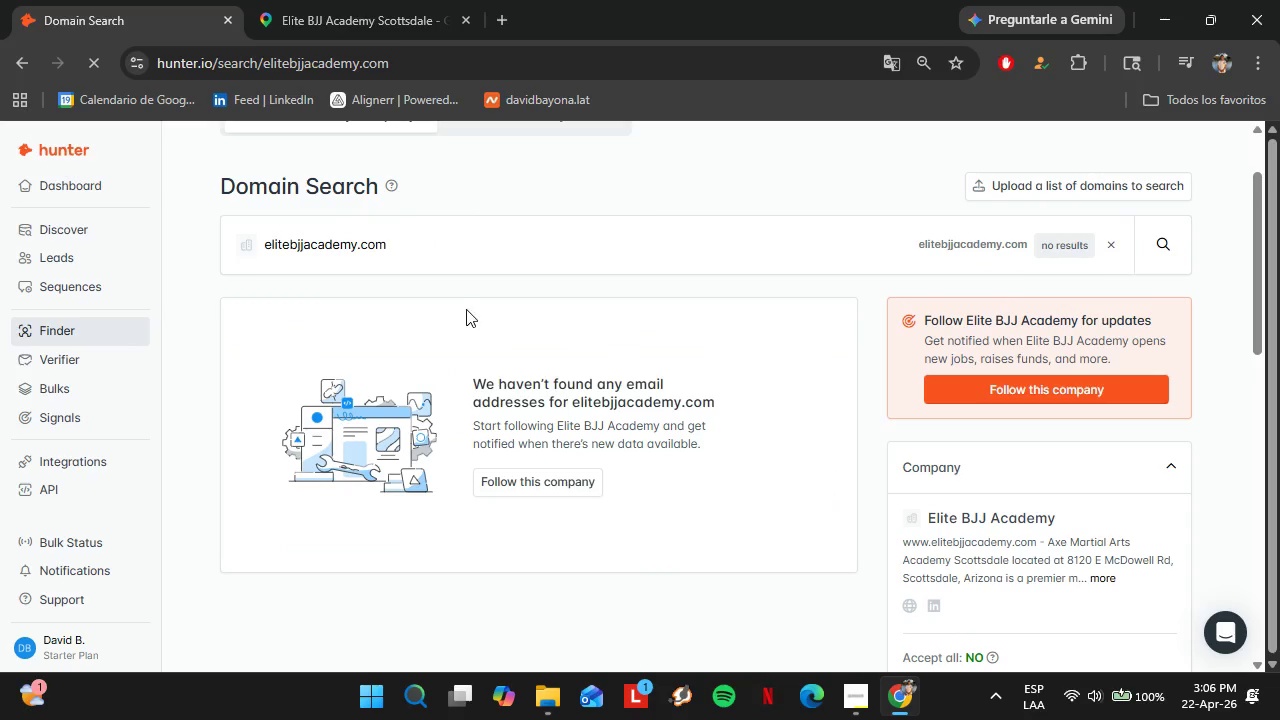 
left_click([387, 0])
 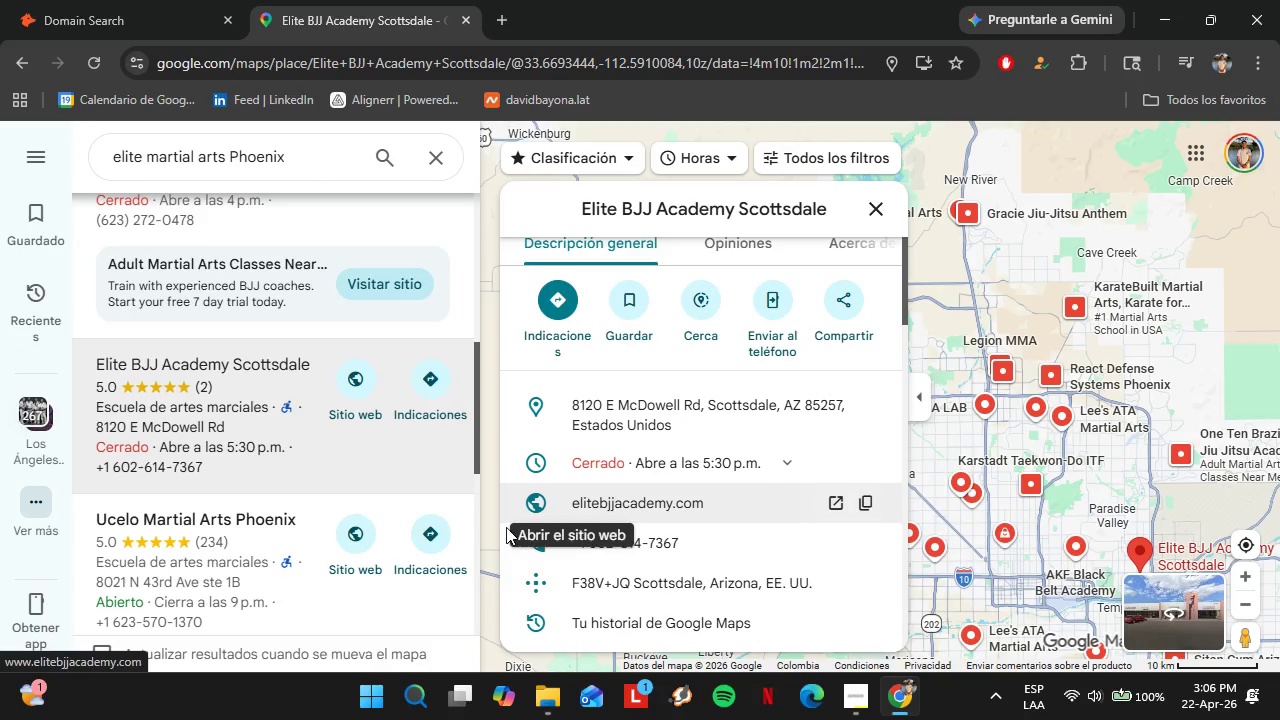 
left_click([208, 563])
 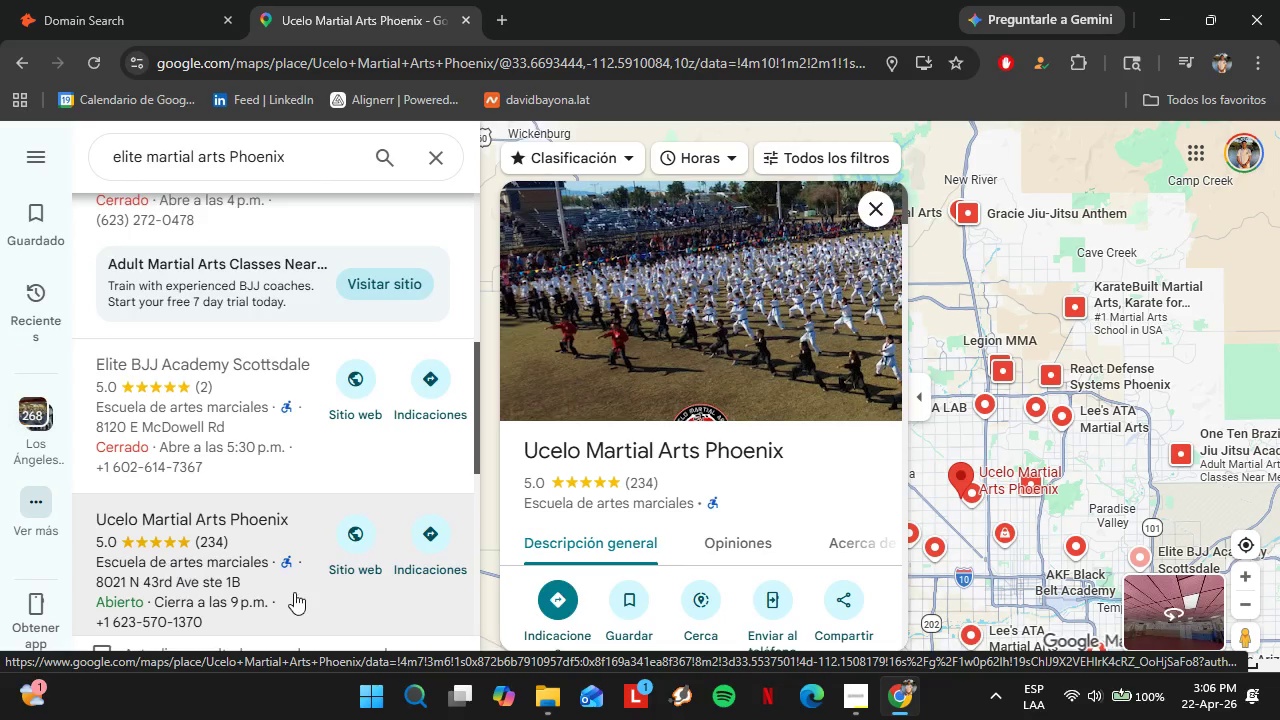 
wait(6.56)
 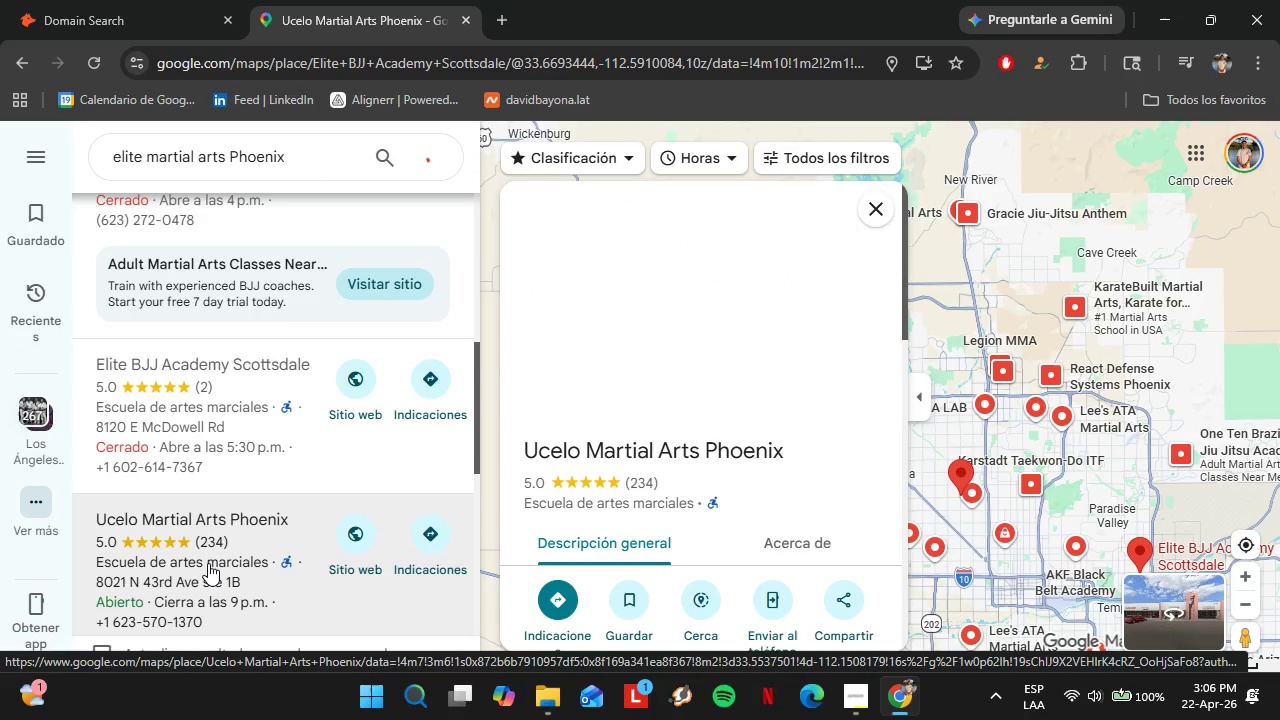 
scroll: coordinate [630, 471], scroll_direction: down, amount: 3.0
 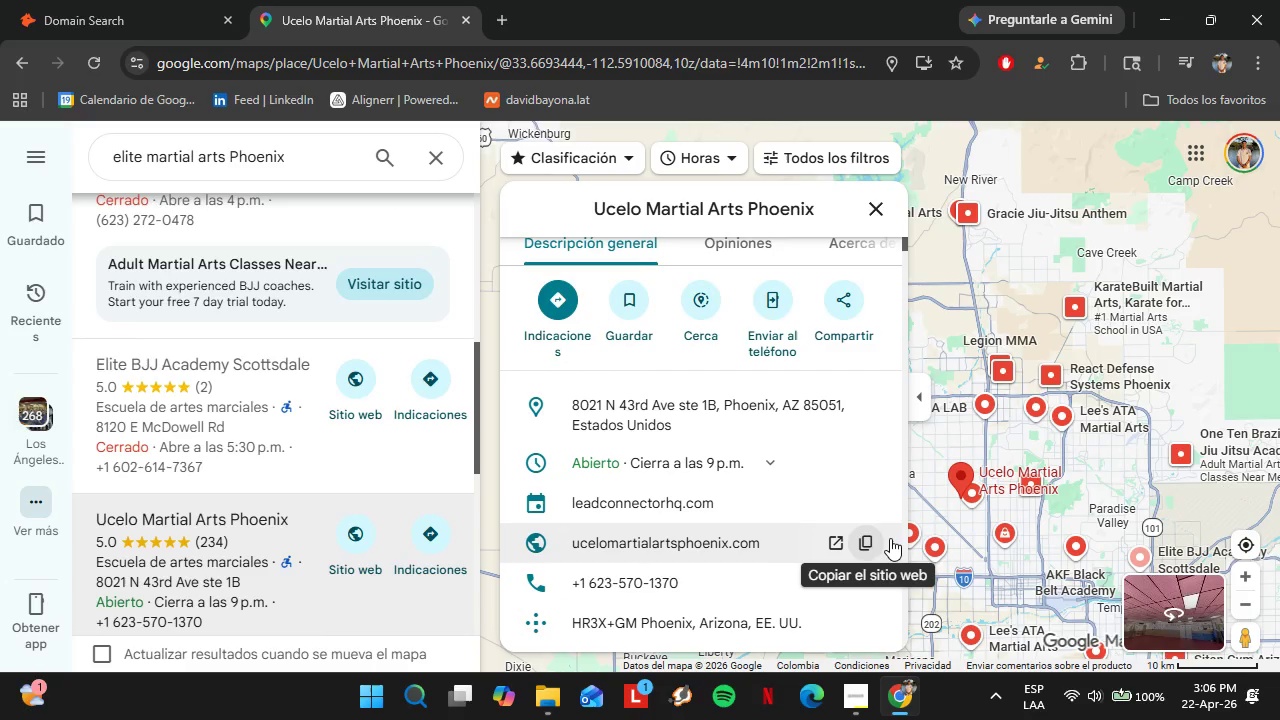 
left_click([869, 540])
 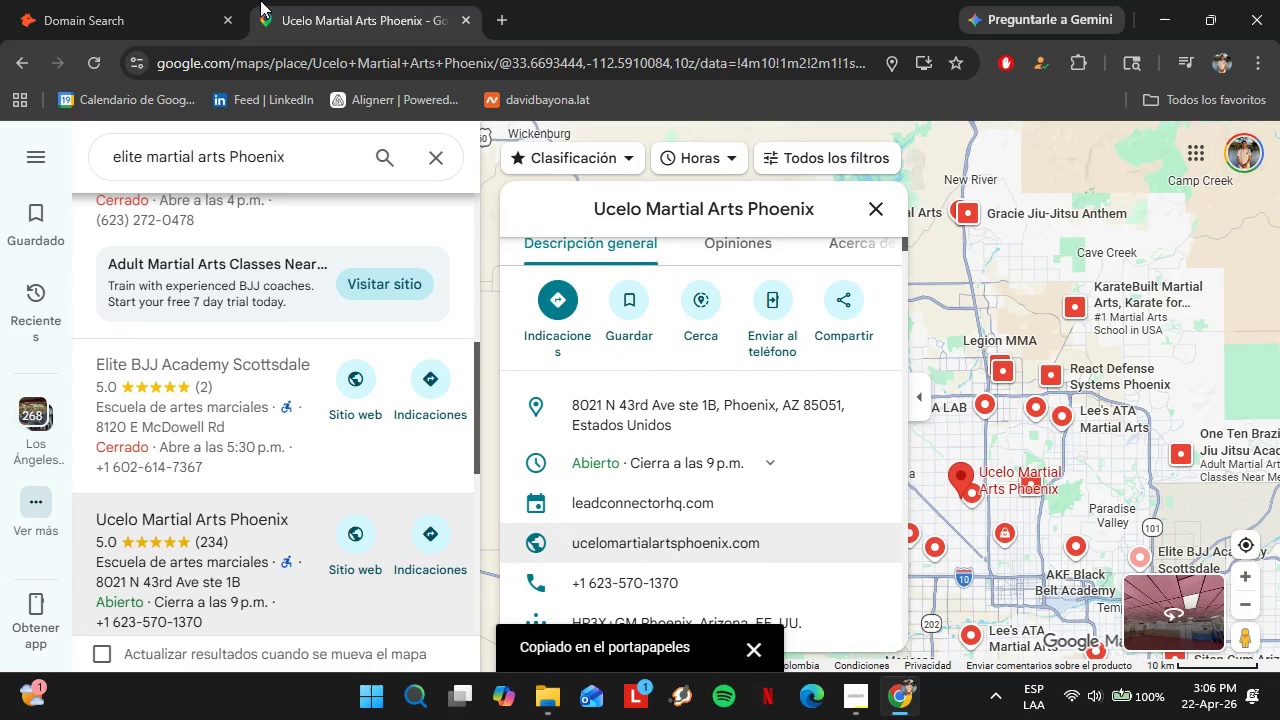 
left_click([188, 0])
 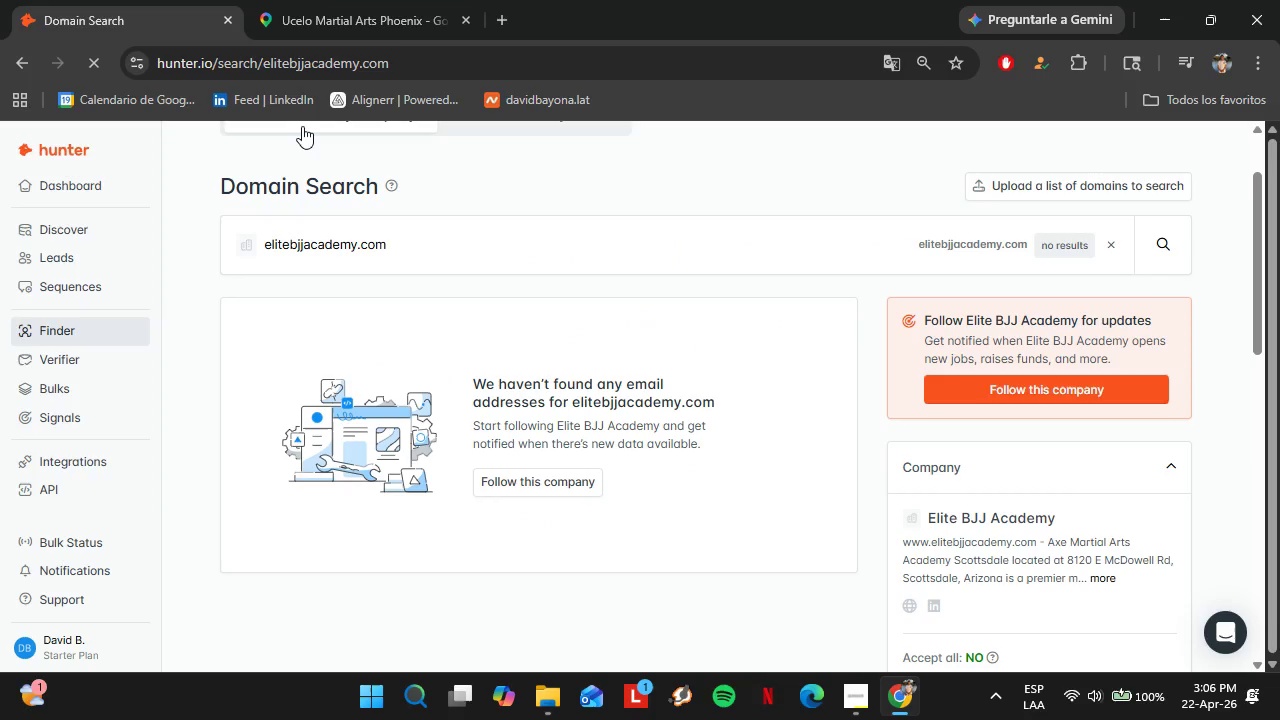 
double_click([381, 241])
 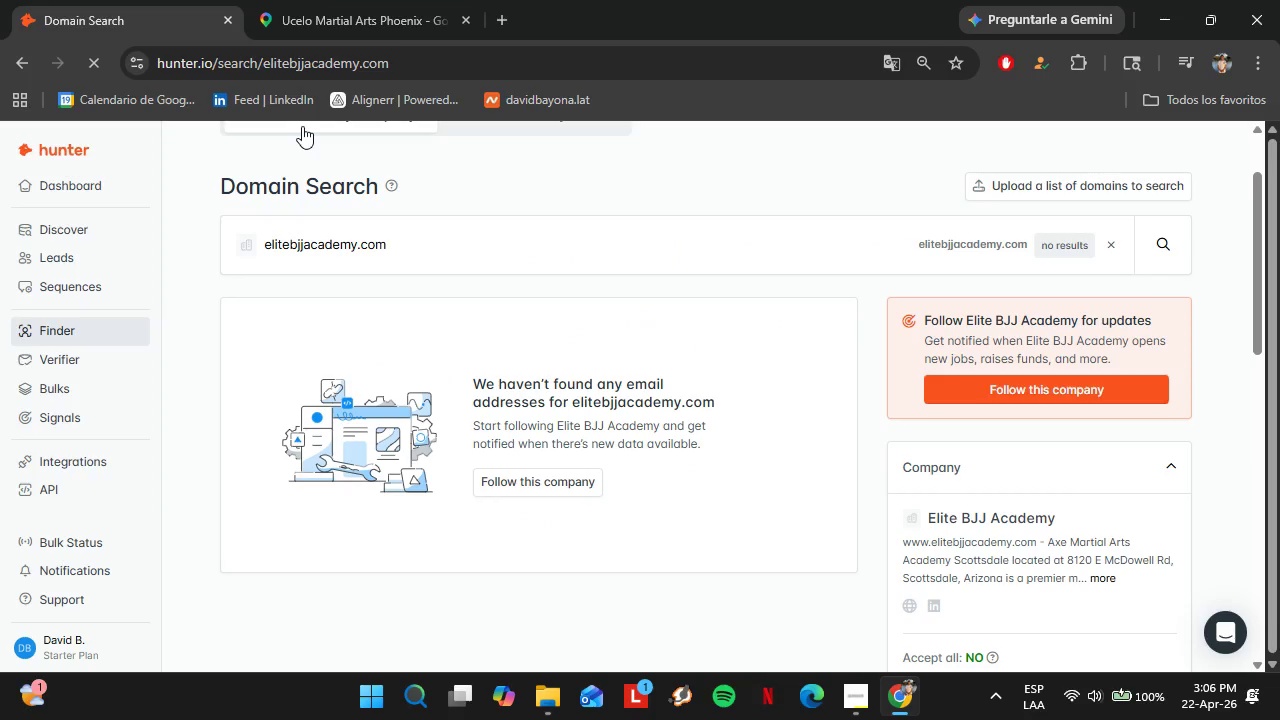 
triple_click([381, 241])
 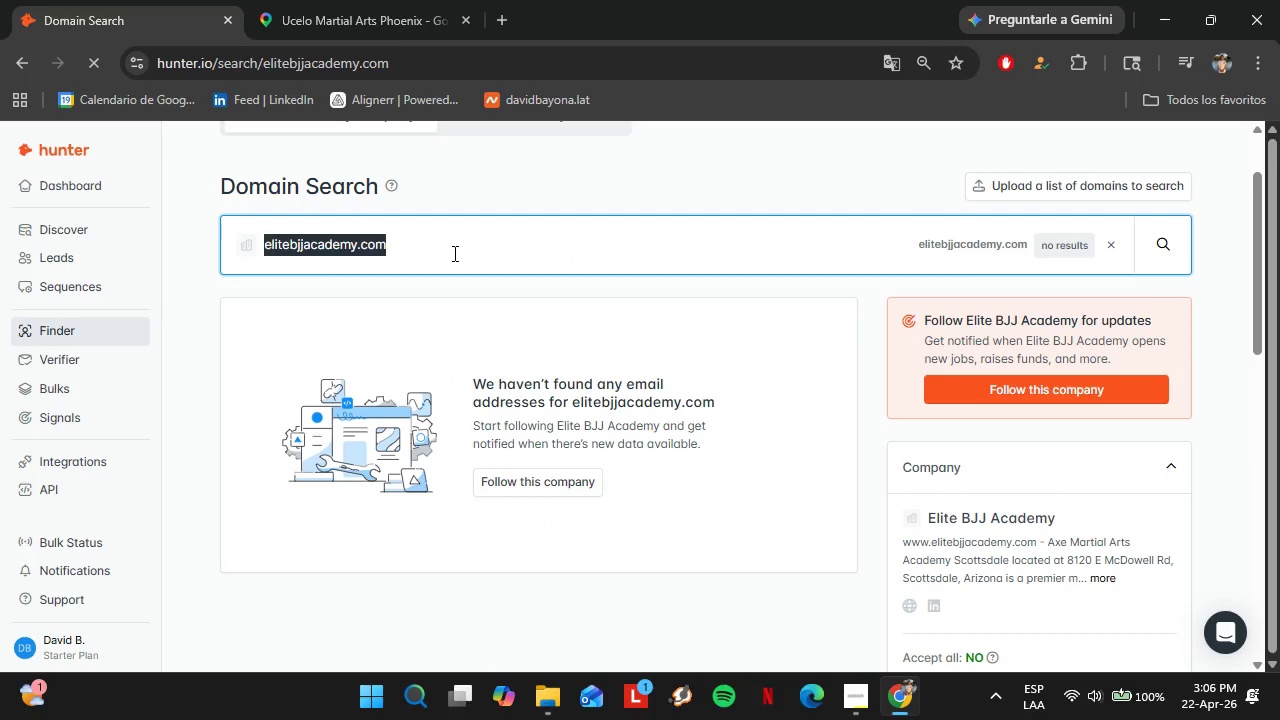 
key(Control+V)
 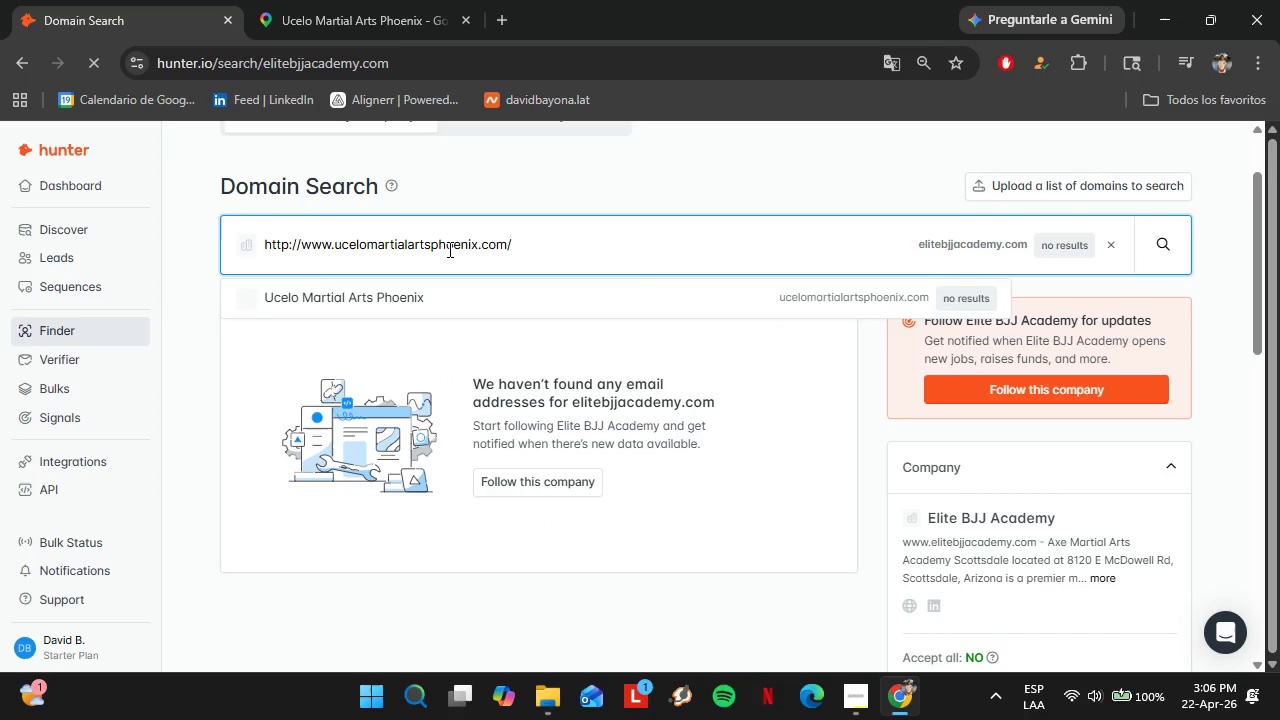 
key(Enter)
 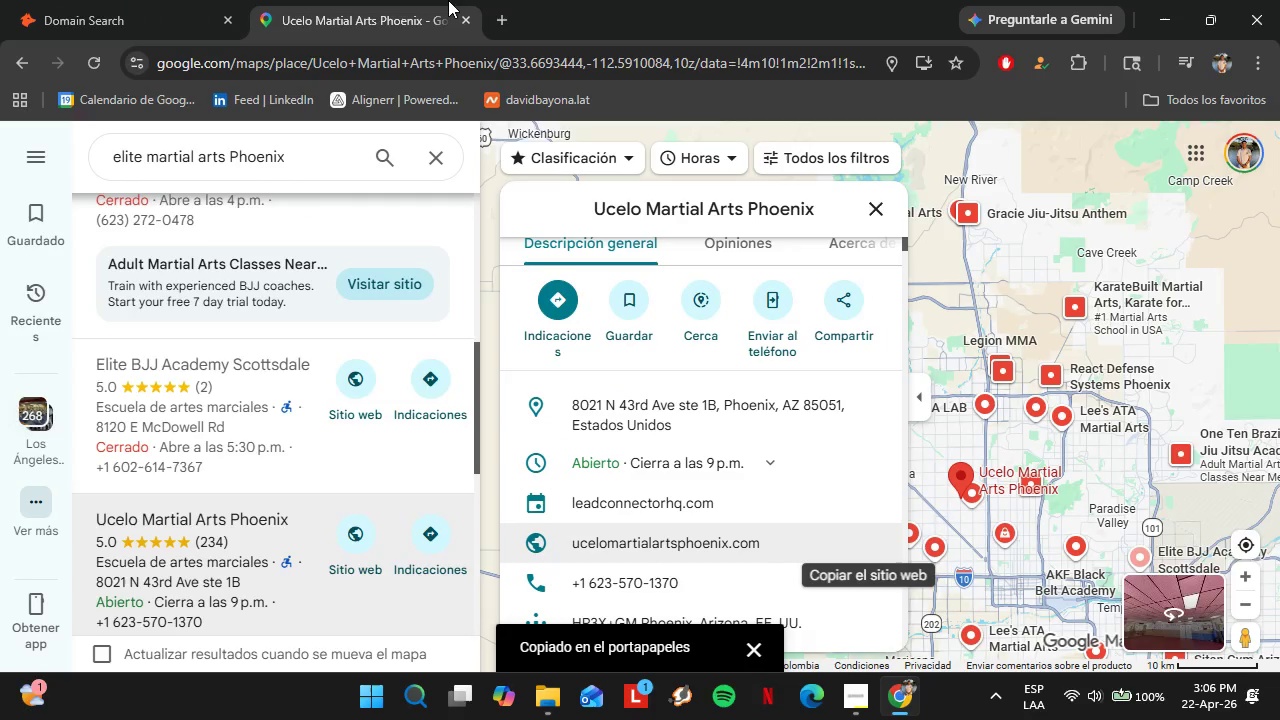 
scroll: coordinate [308, 450], scroll_direction: down, amount: 2.0
 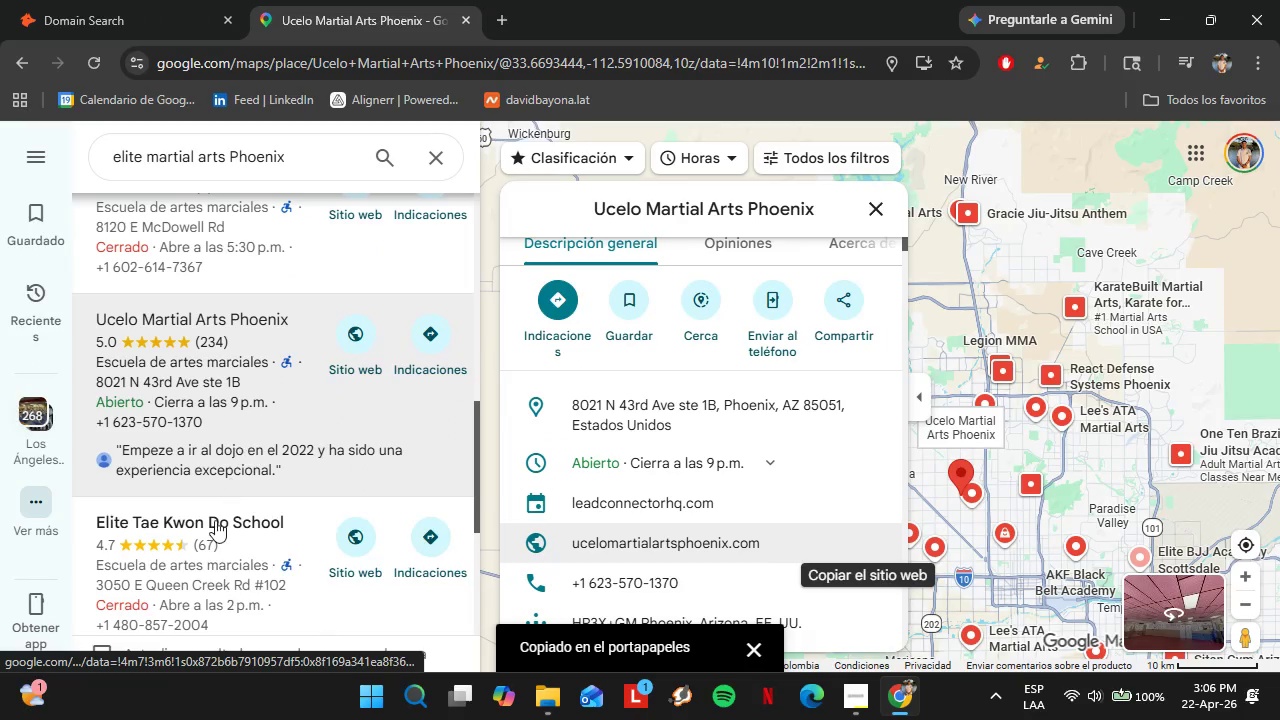 
left_click([201, 536])
 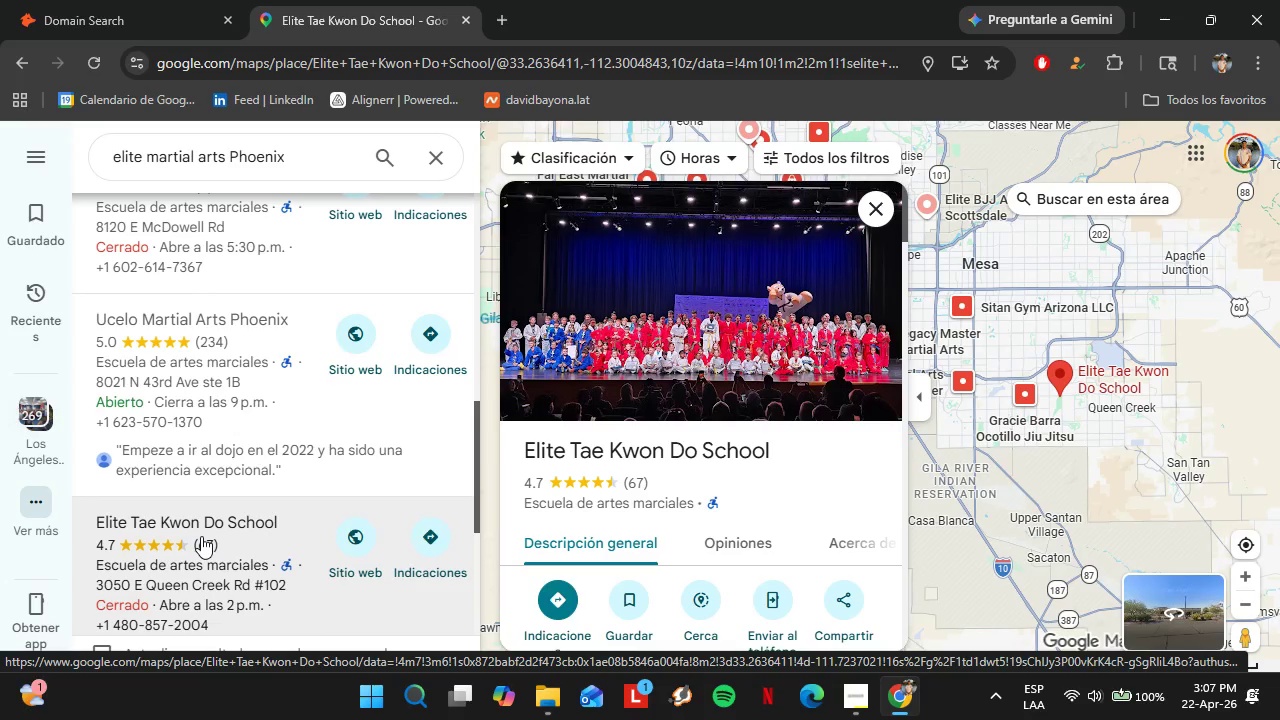 
wait(39.11)
 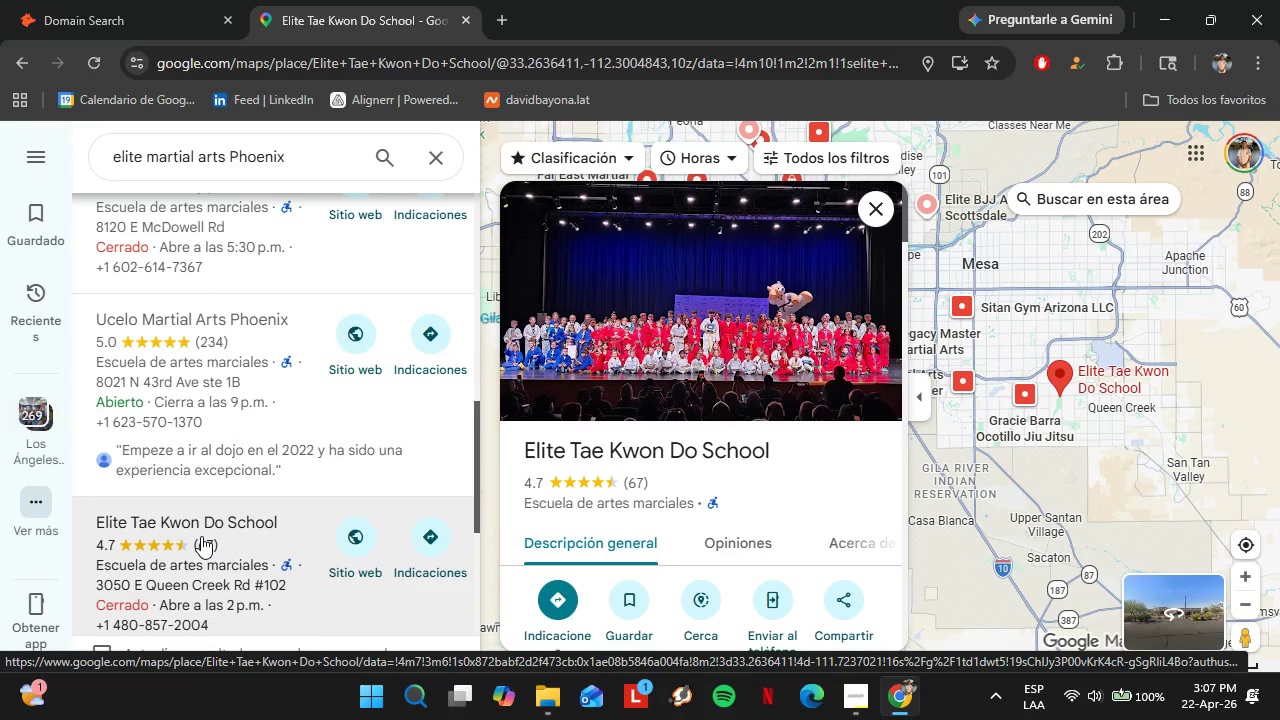 
scroll: coordinate [711, 462], scroll_direction: down, amount: 3.0
 